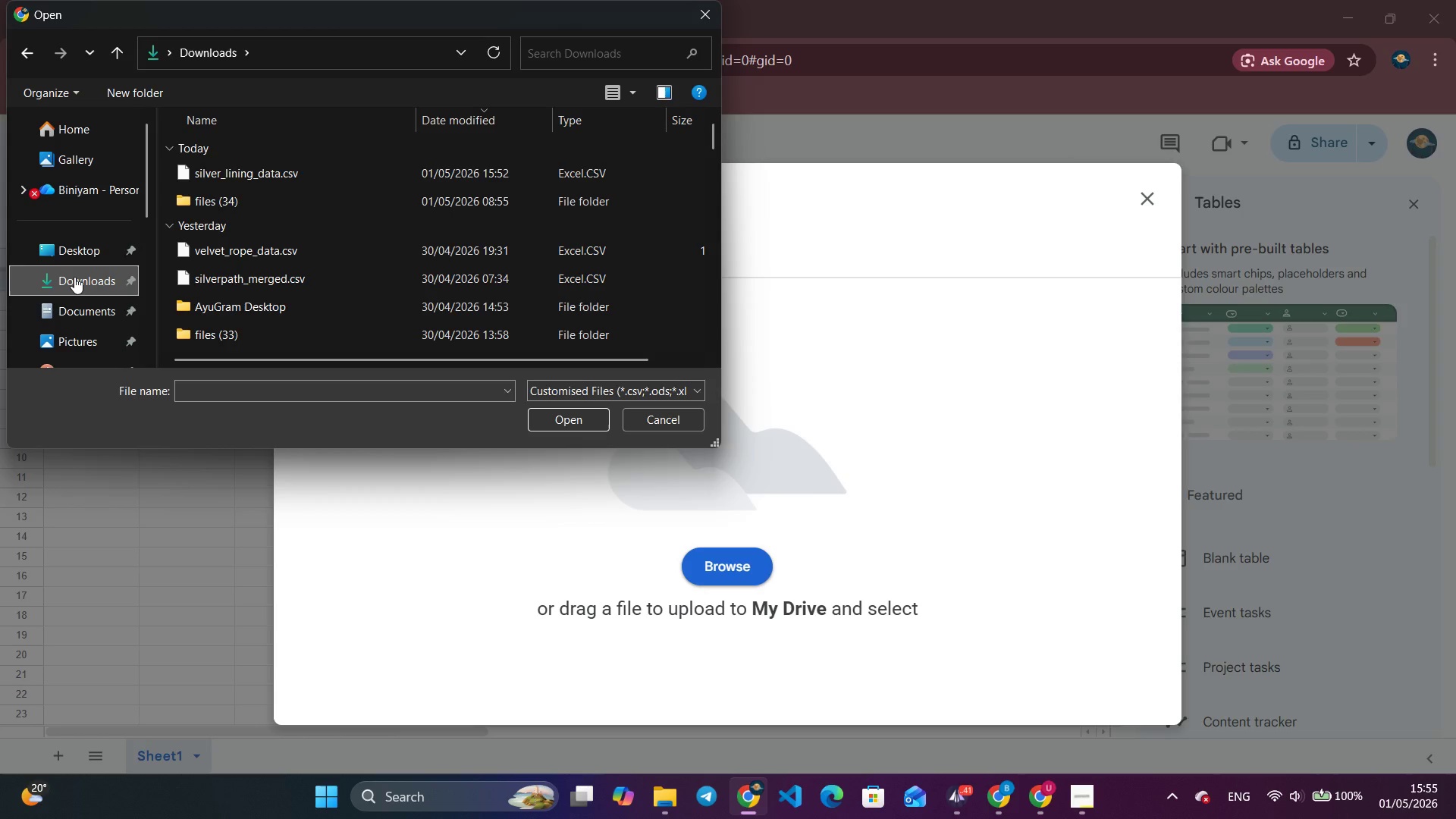 
left_click([588, 419])
 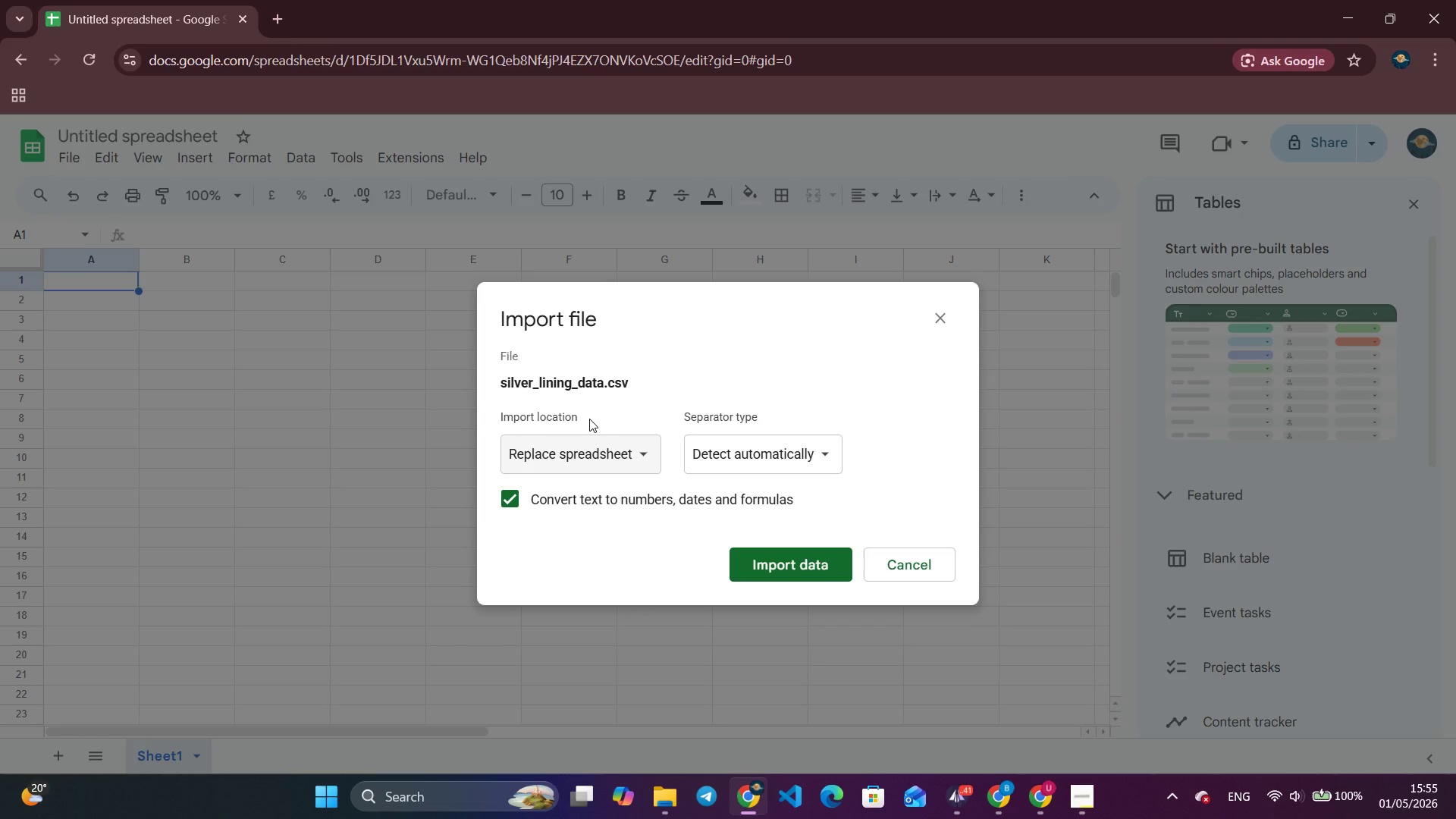 
wait(13.98)
 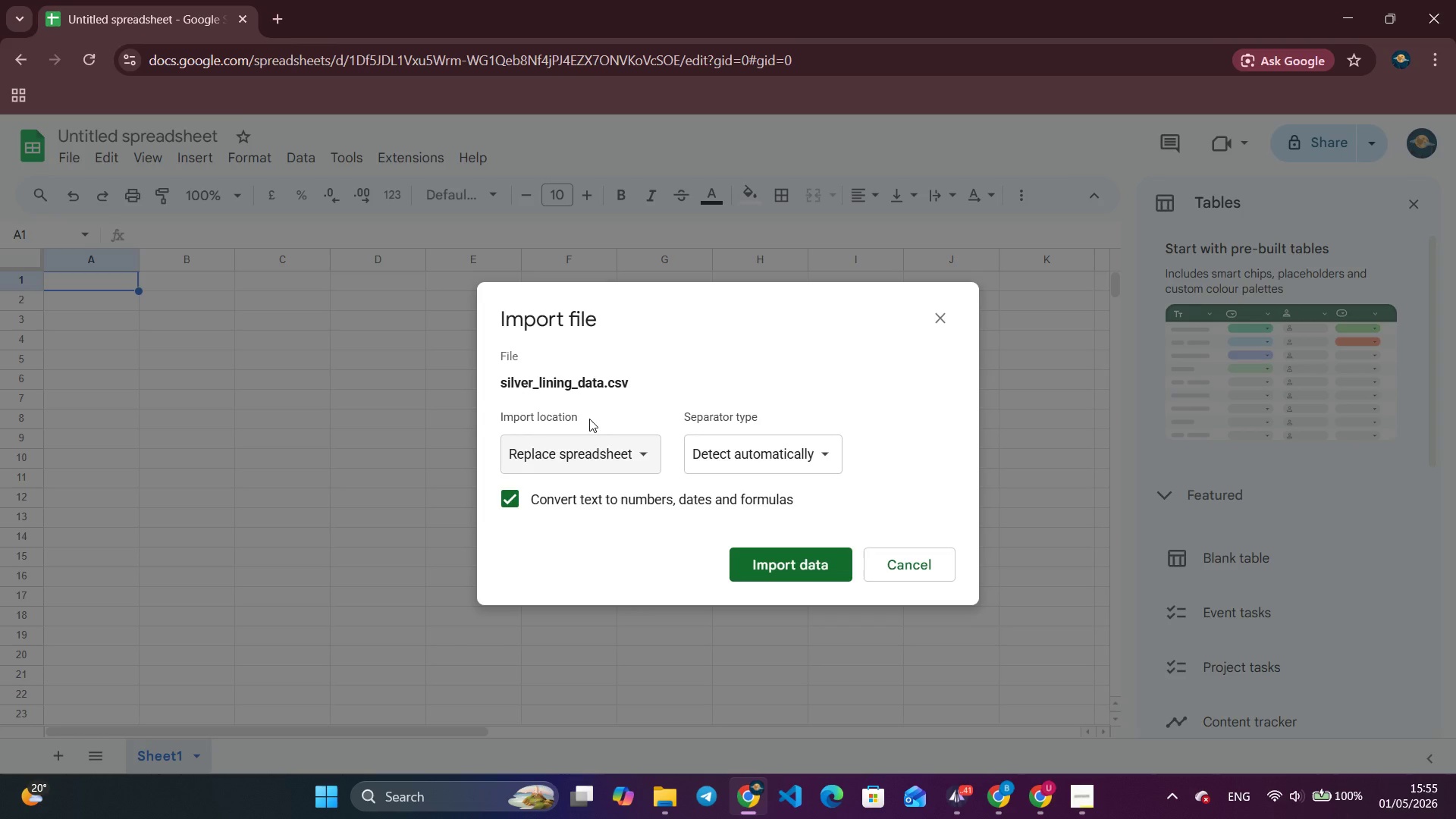 
left_click([770, 463])
 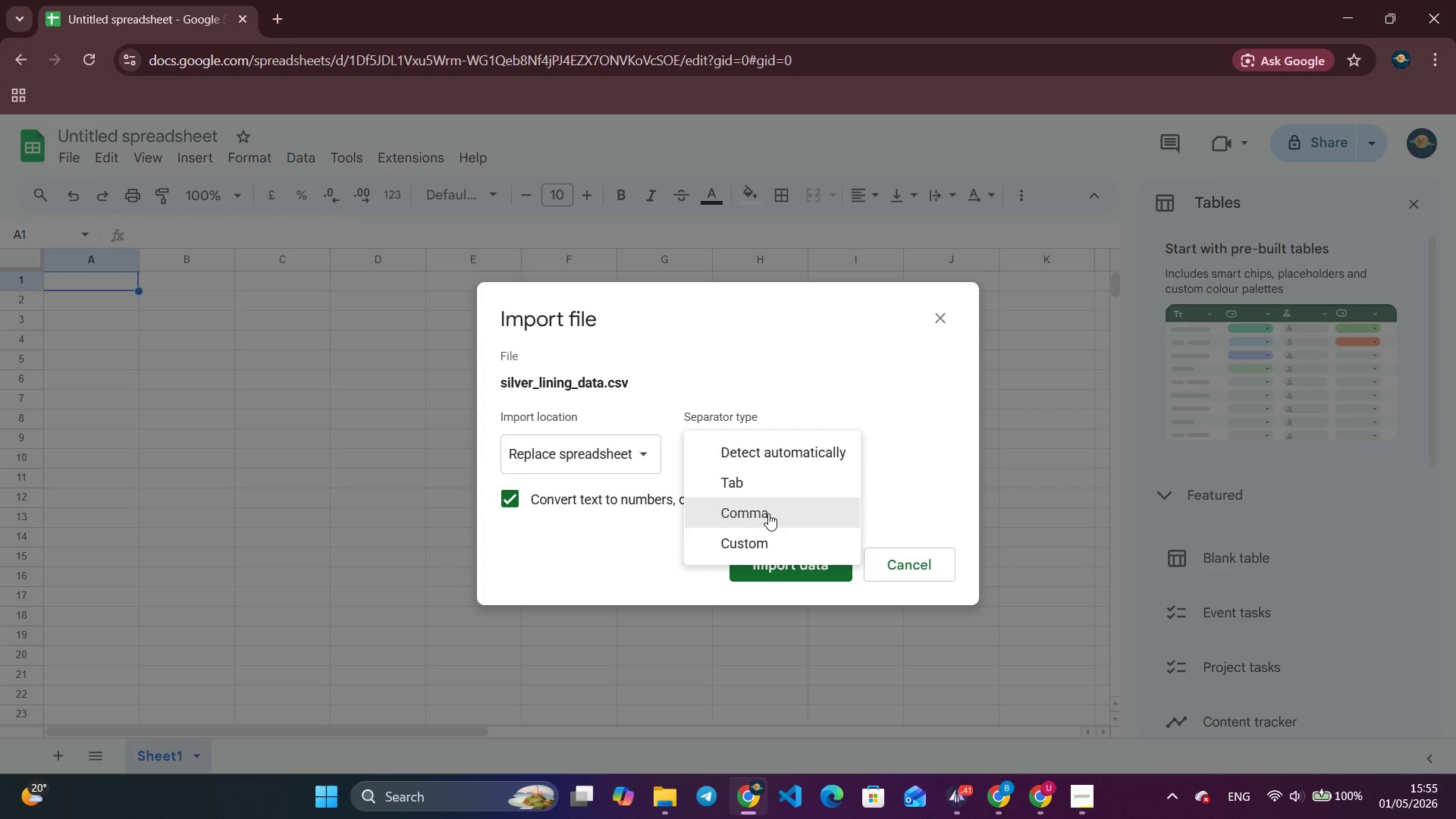 
left_click([768, 513])
 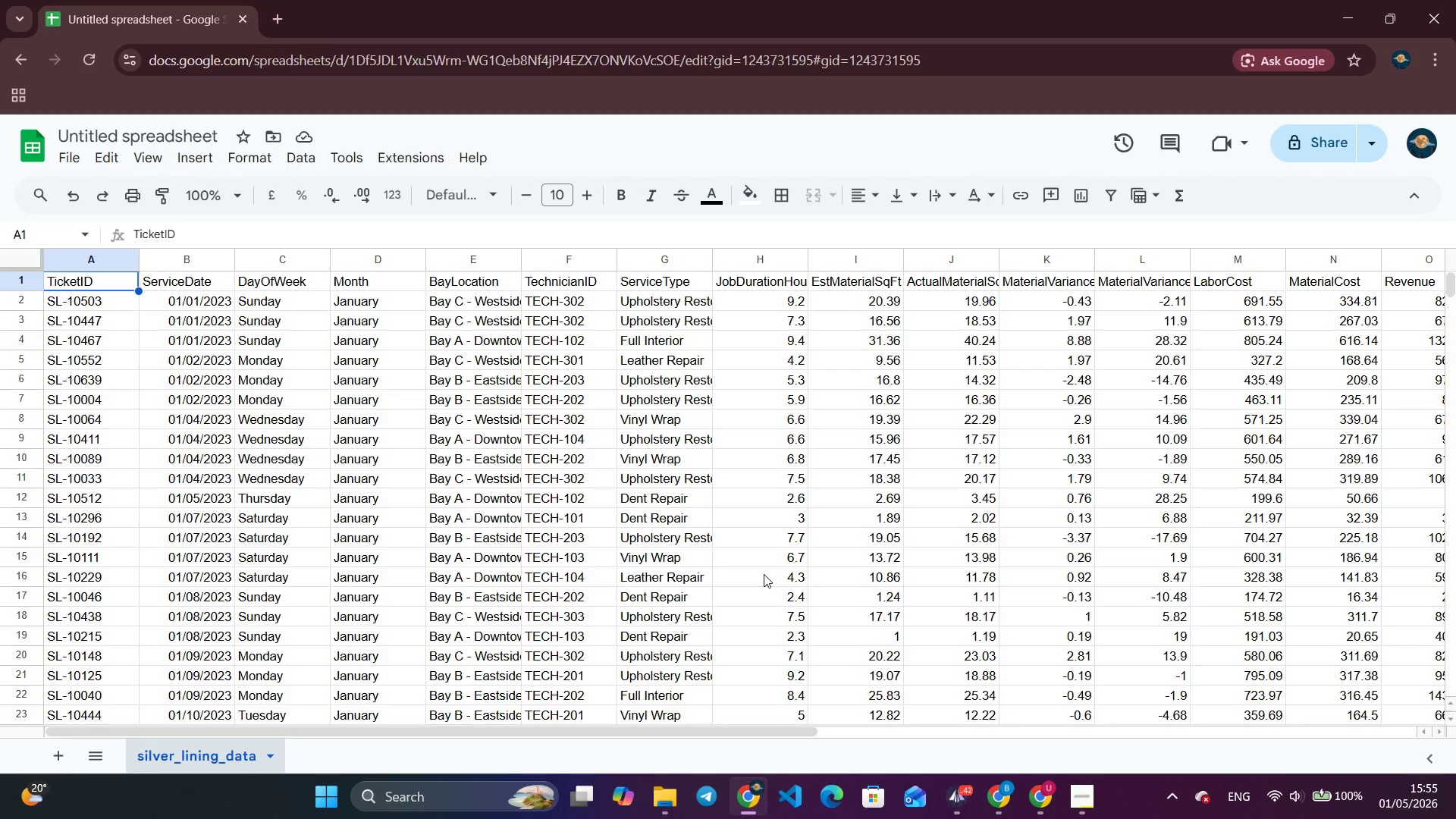 
wait(21.97)
 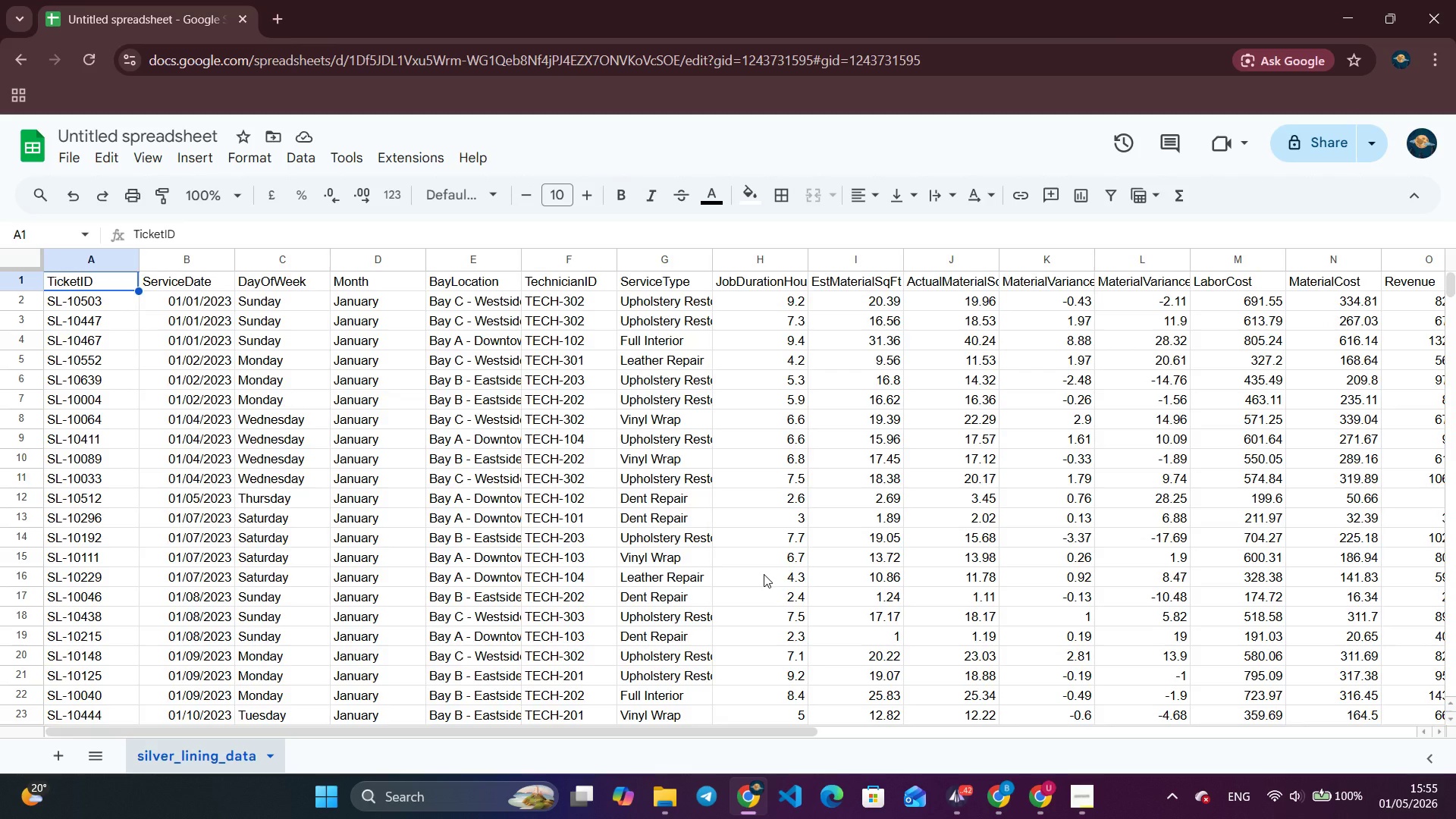 
scroll: coordinate [673, 425], scroll_direction: down, amount: 10.0
 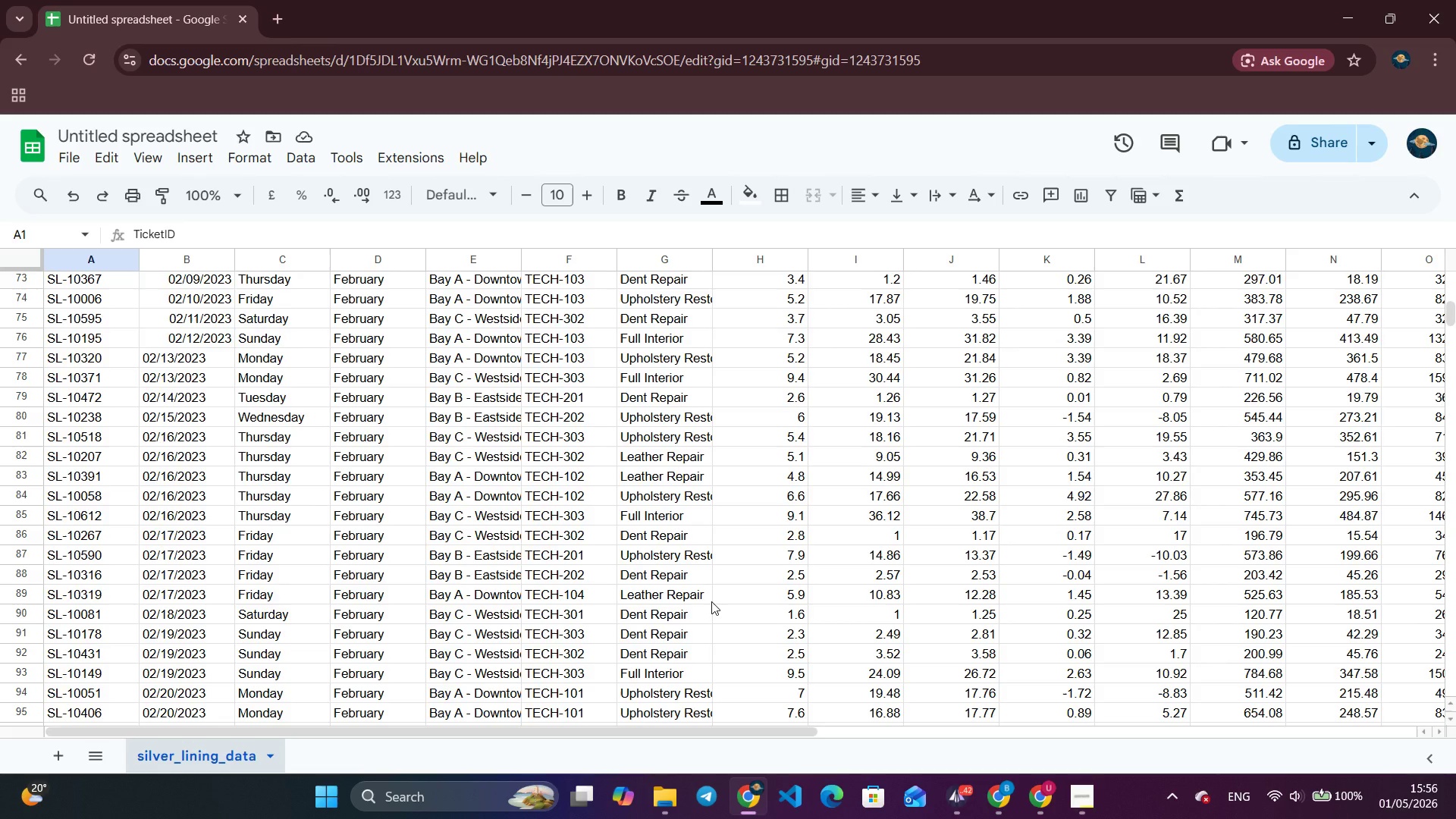 
wait(43.76)
 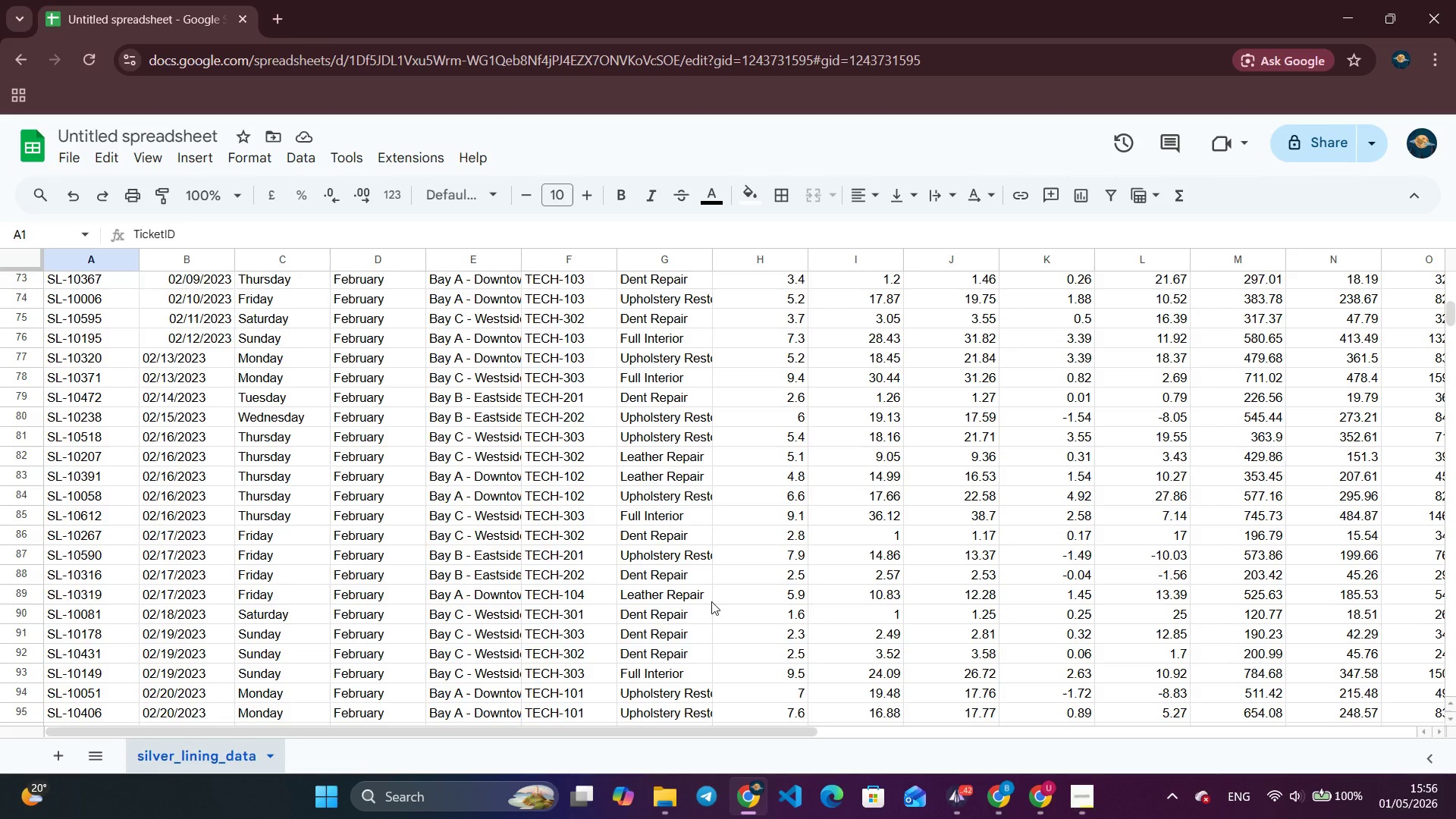 
scroll: coordinate [641, 488], scroll_direction: down, amount: 17.0
 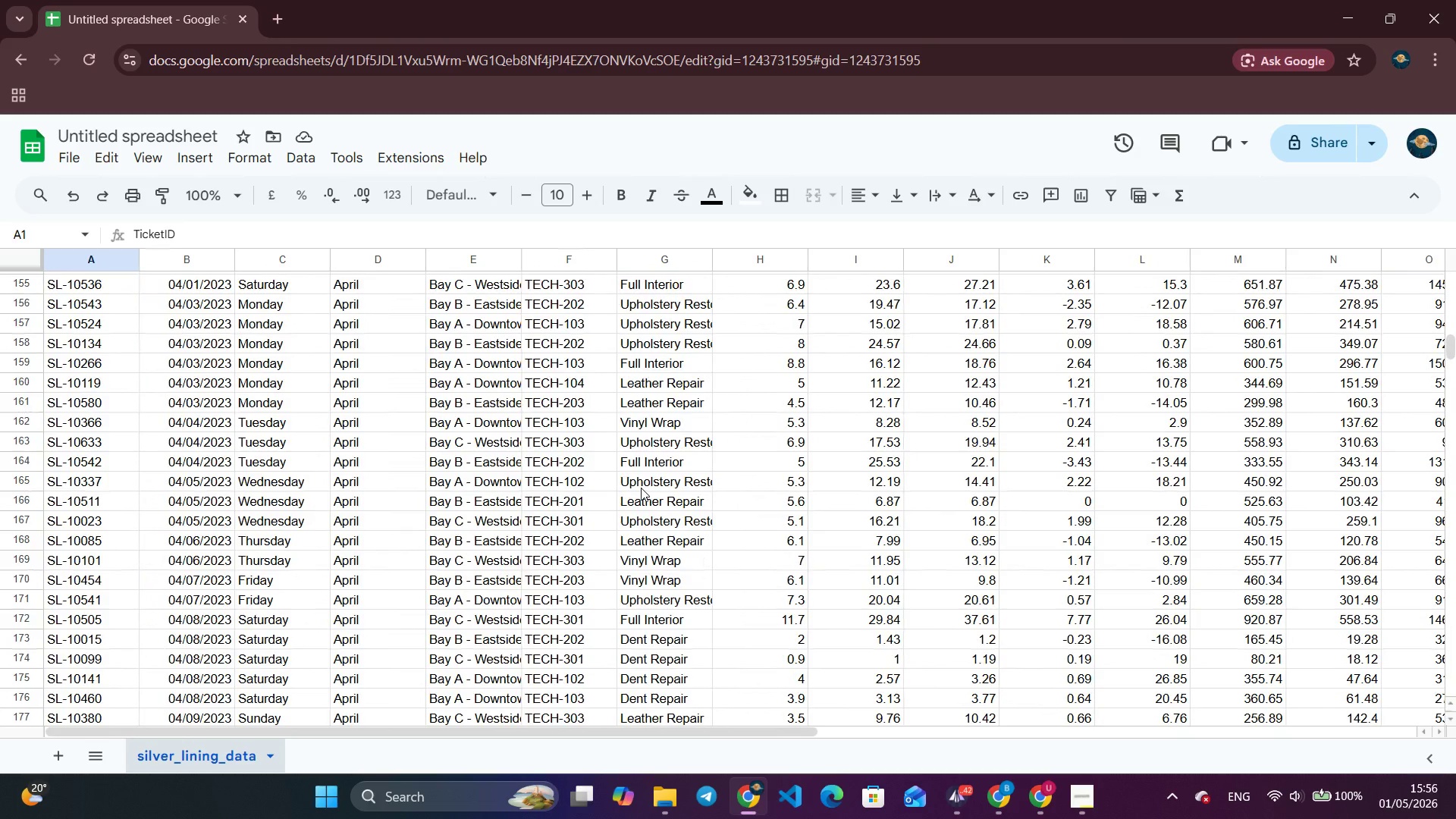 
wait(12.77)
 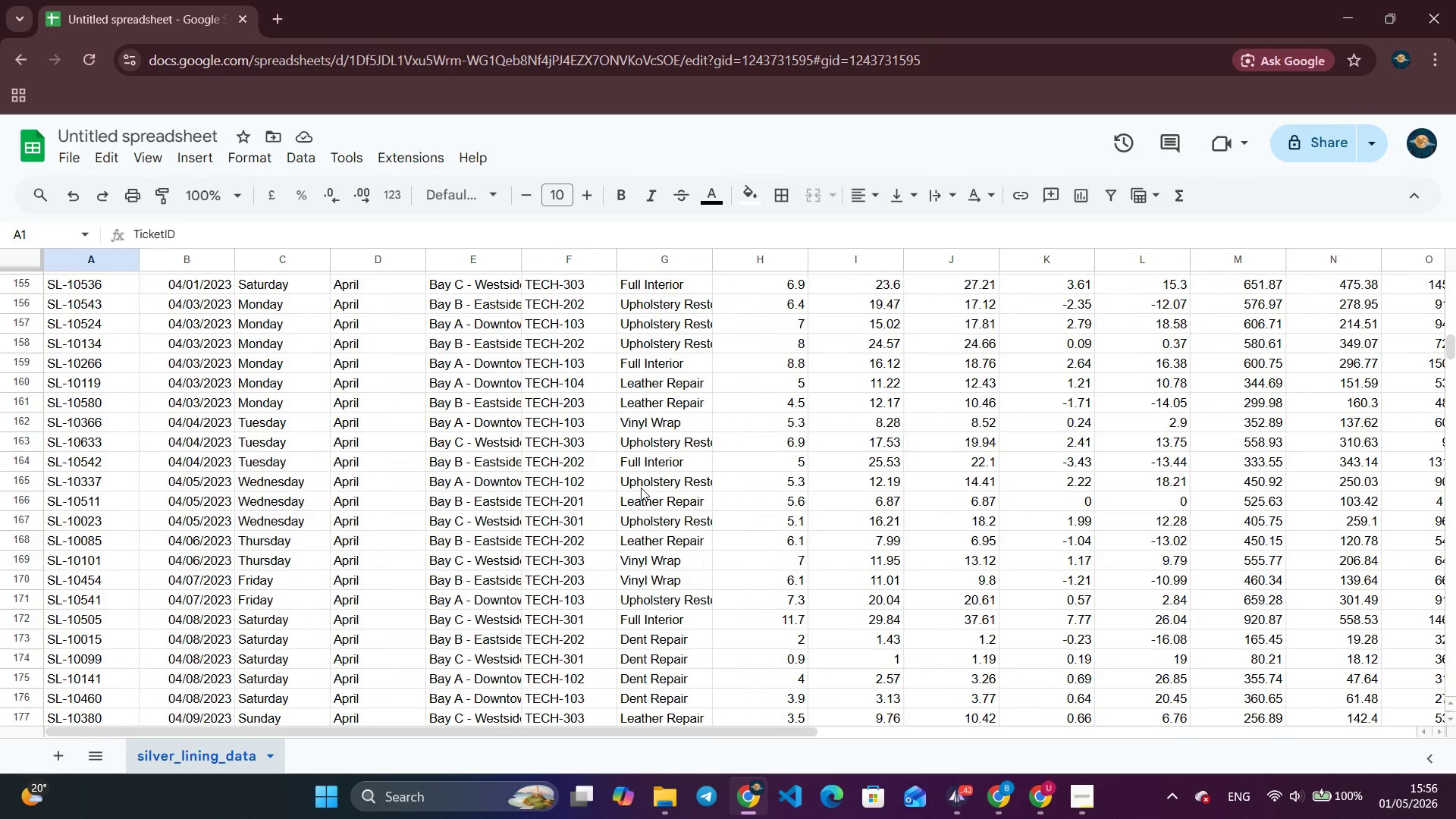 
left_click_drag(start_coordinate=[532, 392], to_coordinate=[489, 419])
 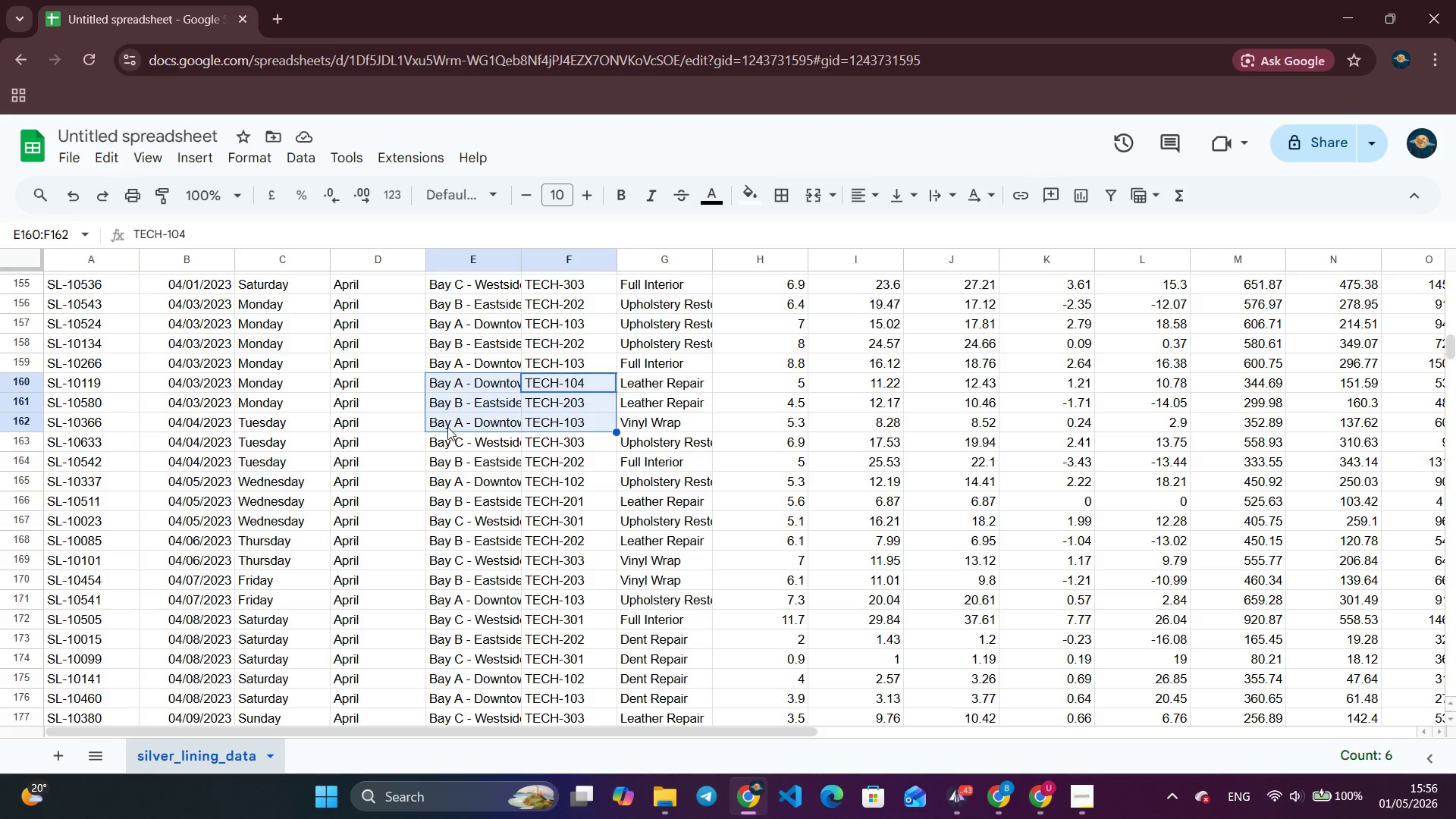 
left_click([194, 502])
 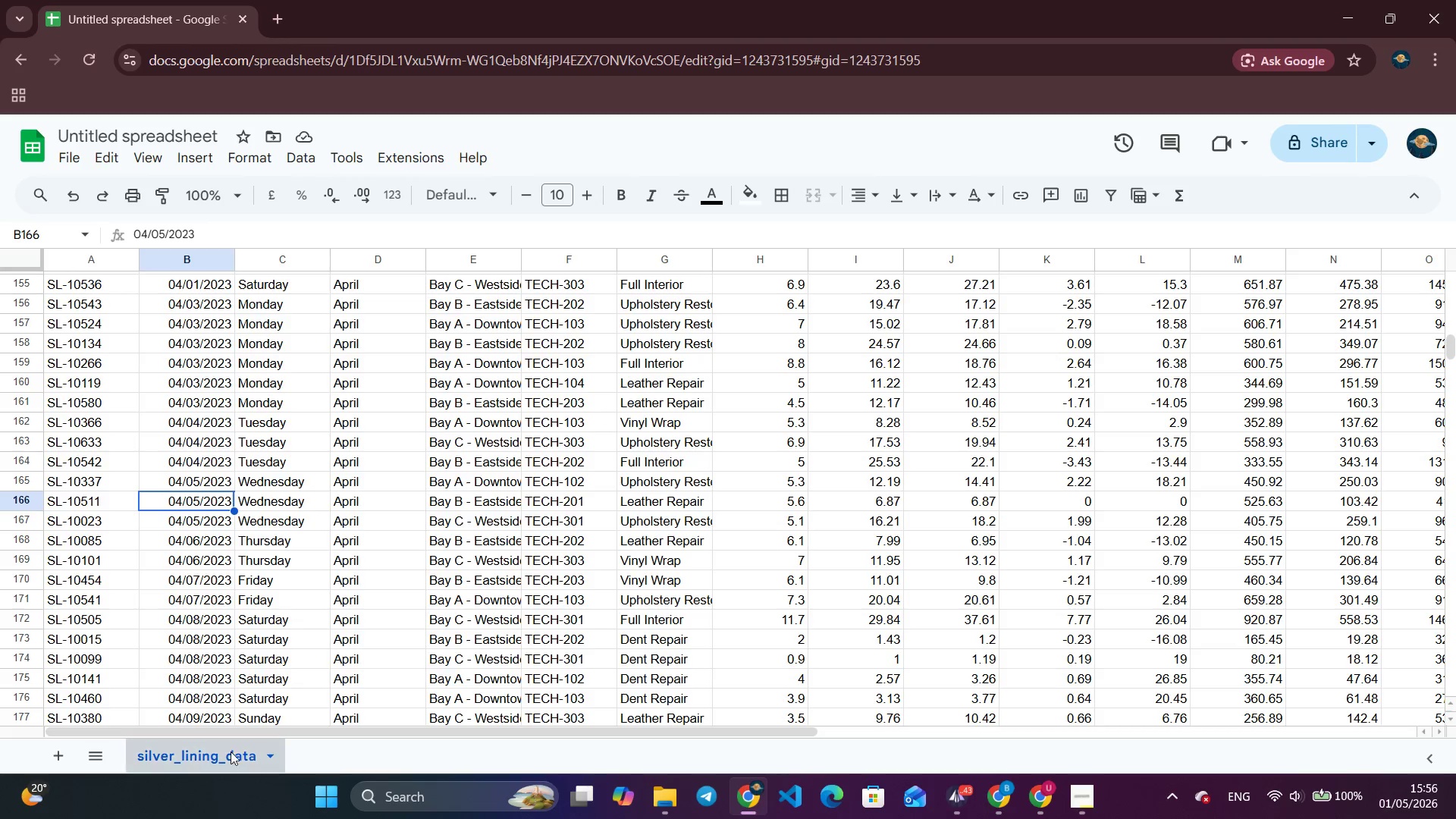 
left_click([226, 758])
 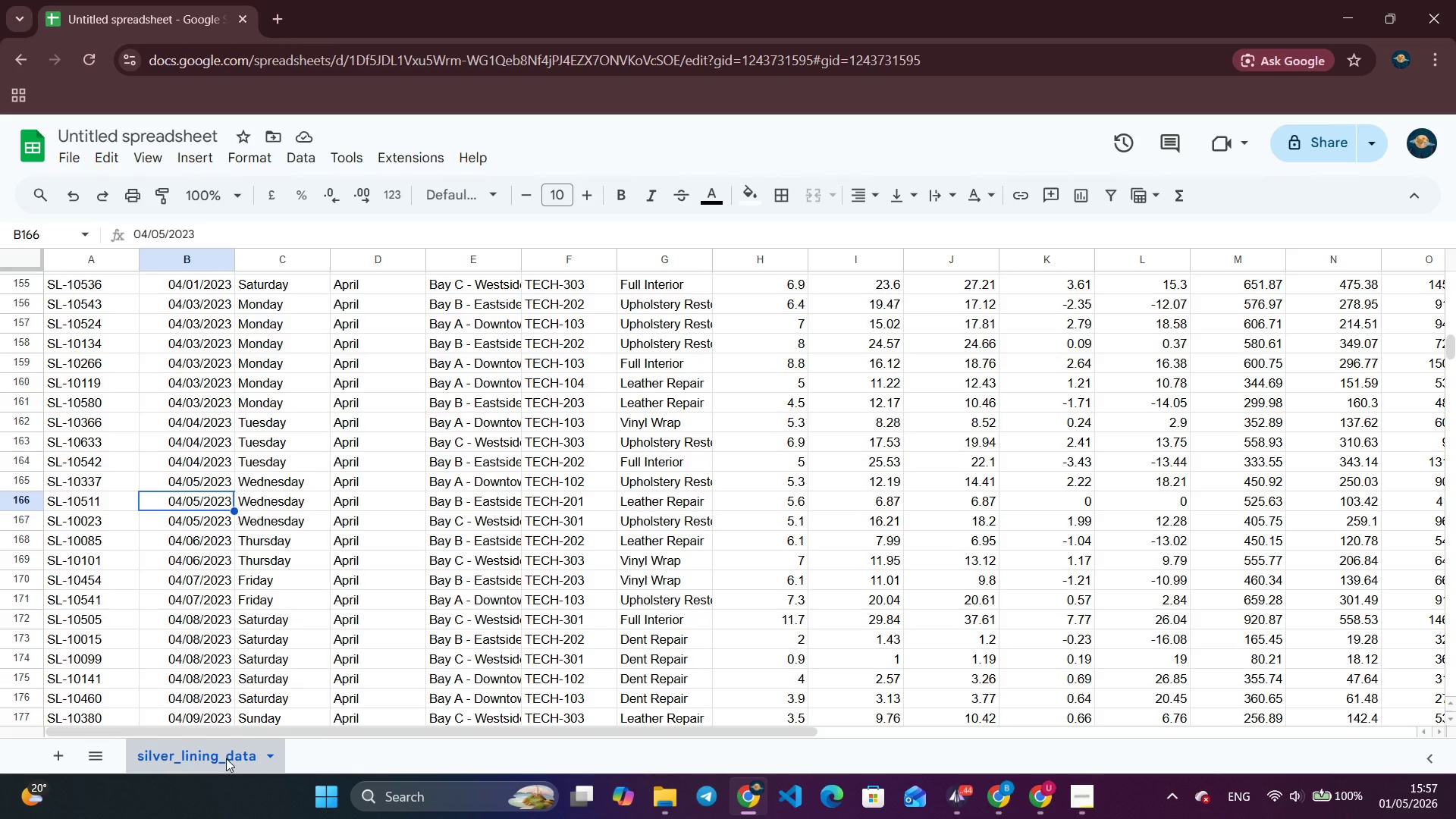 
wait(11.53)
 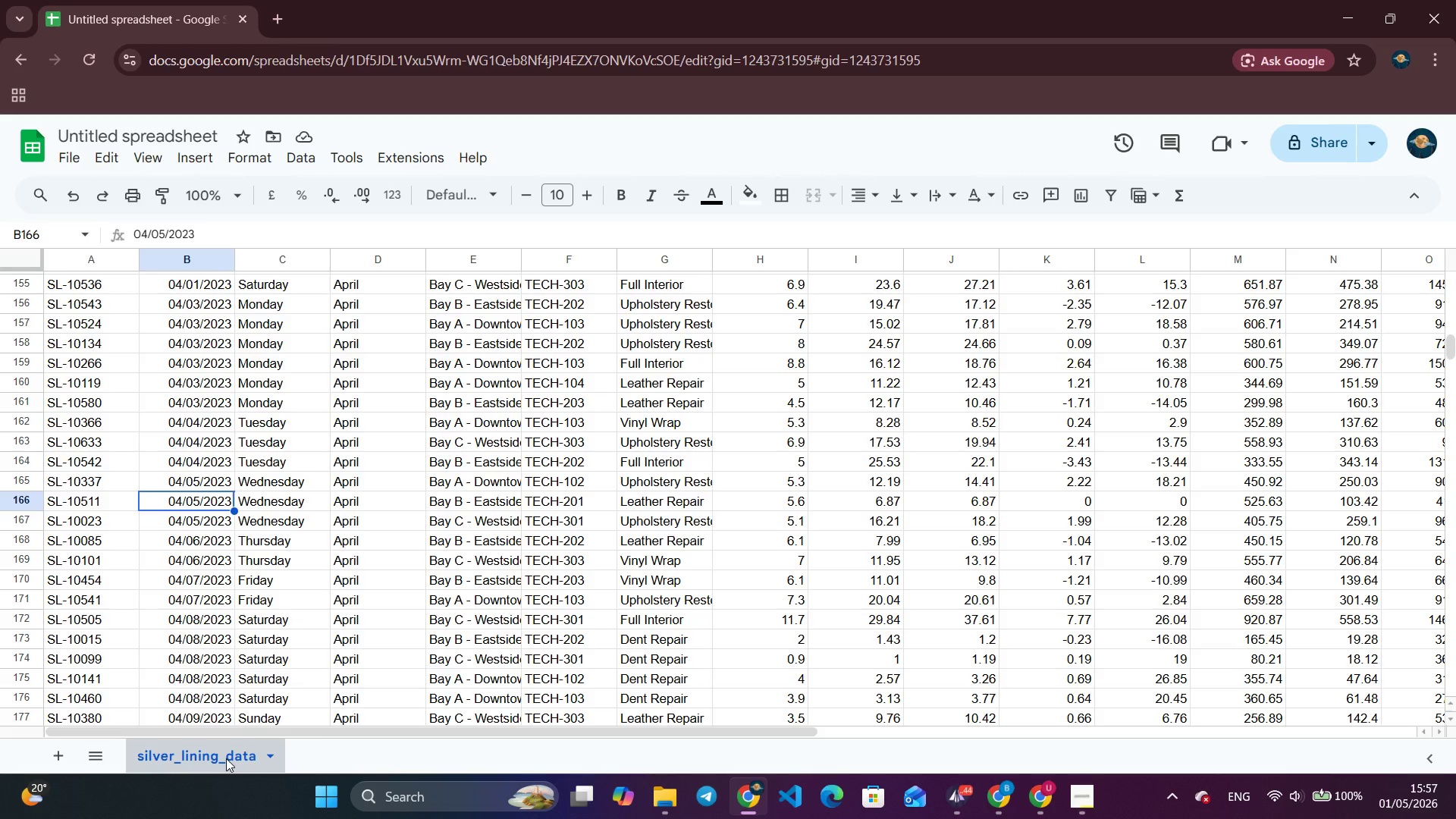 
left_click([959, 800])
 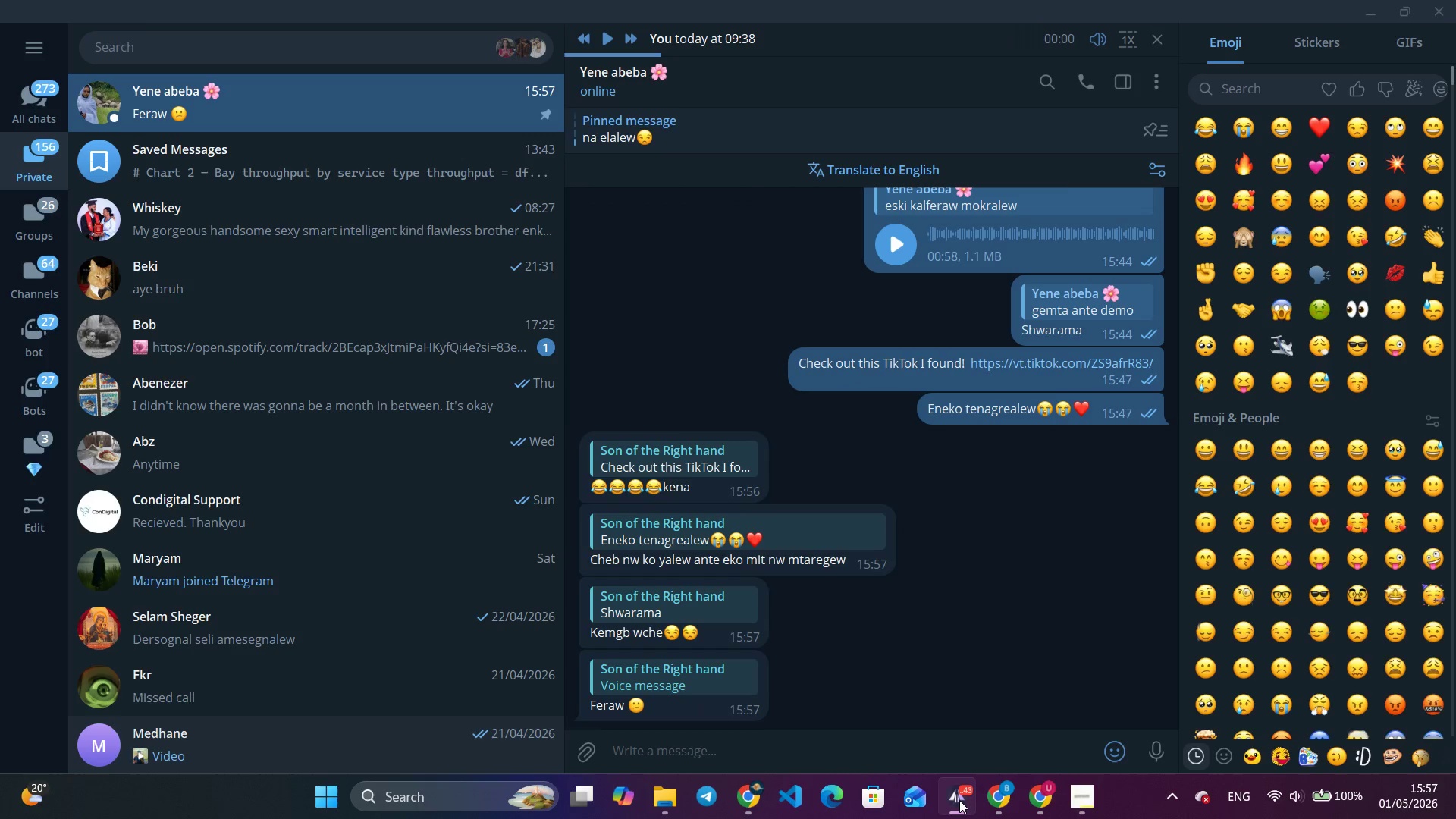 
wait(16.58)
 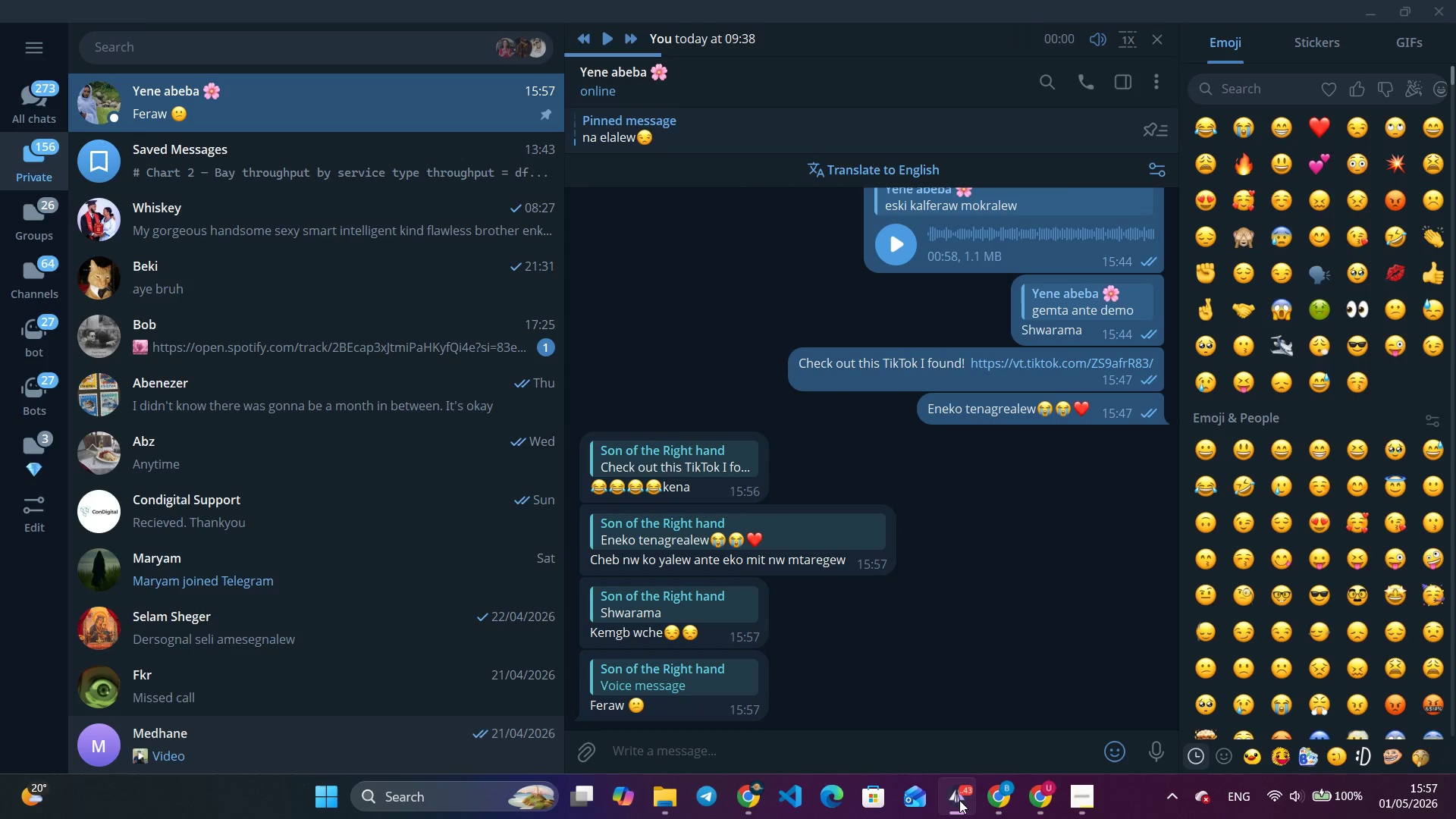 
left_click([1367, 8])
 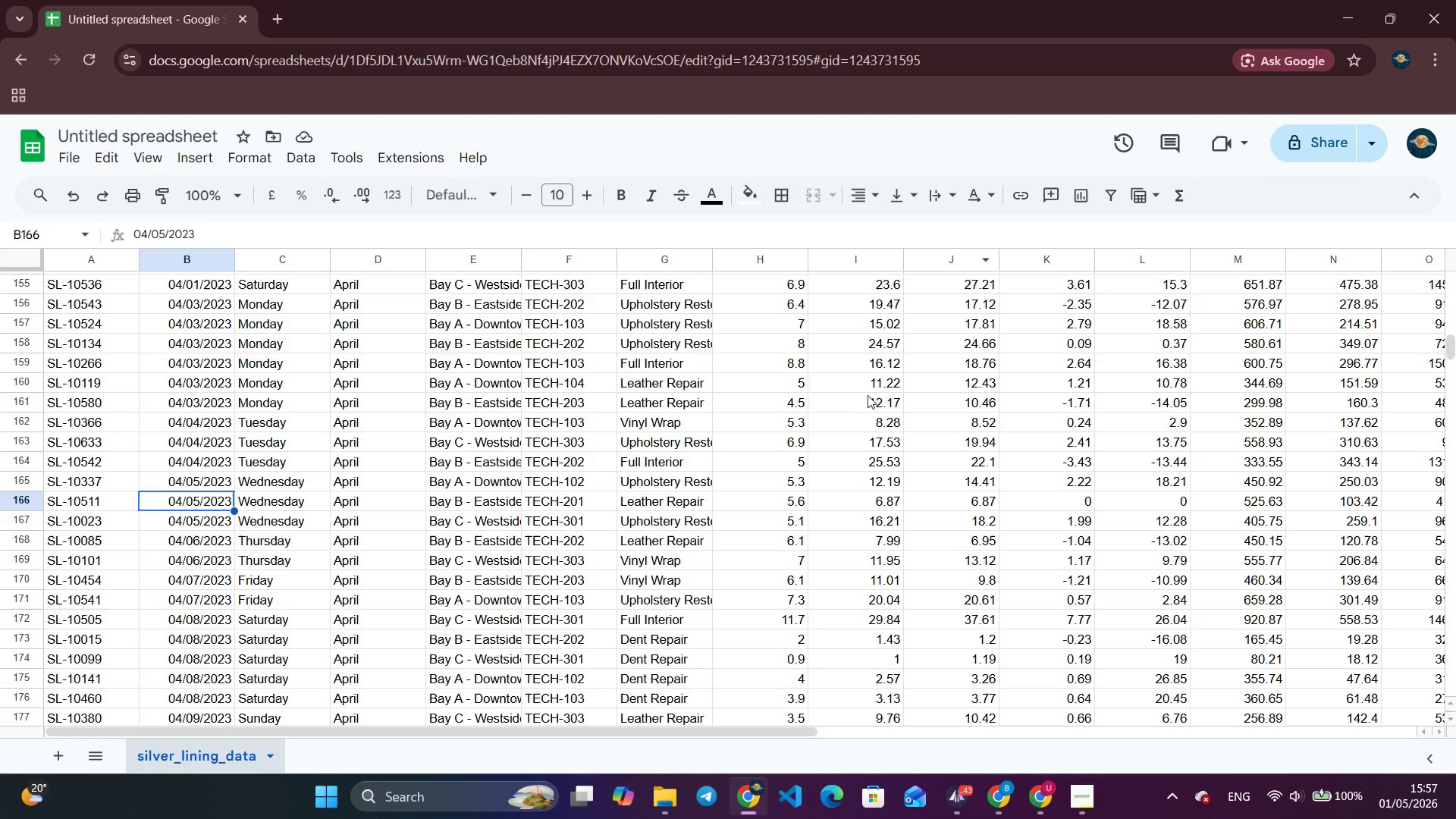 
left_click_drag(start_coordinate=[1220, 383], to_coordinate=[359, 594])
 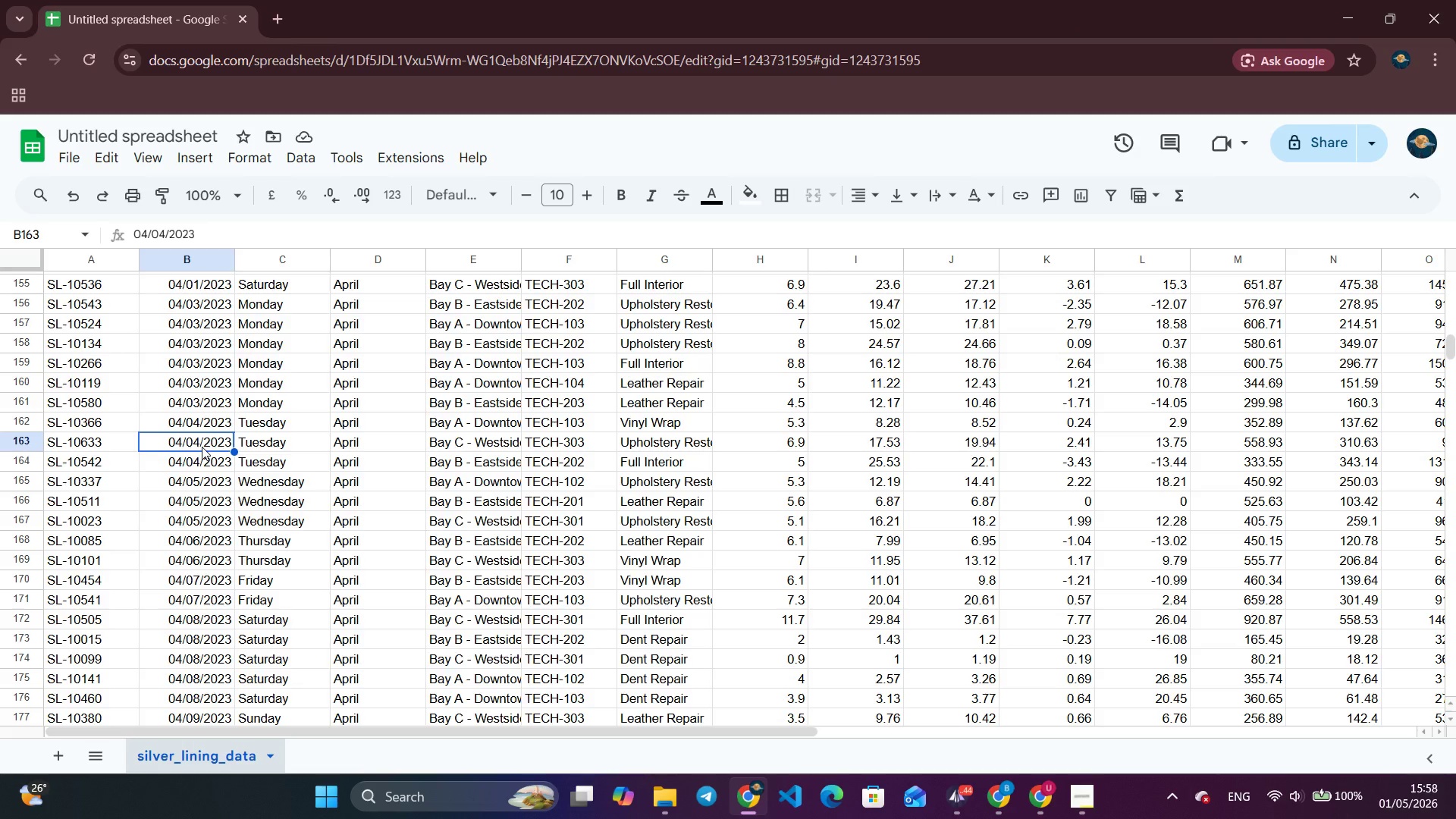 
wait(44.75)
 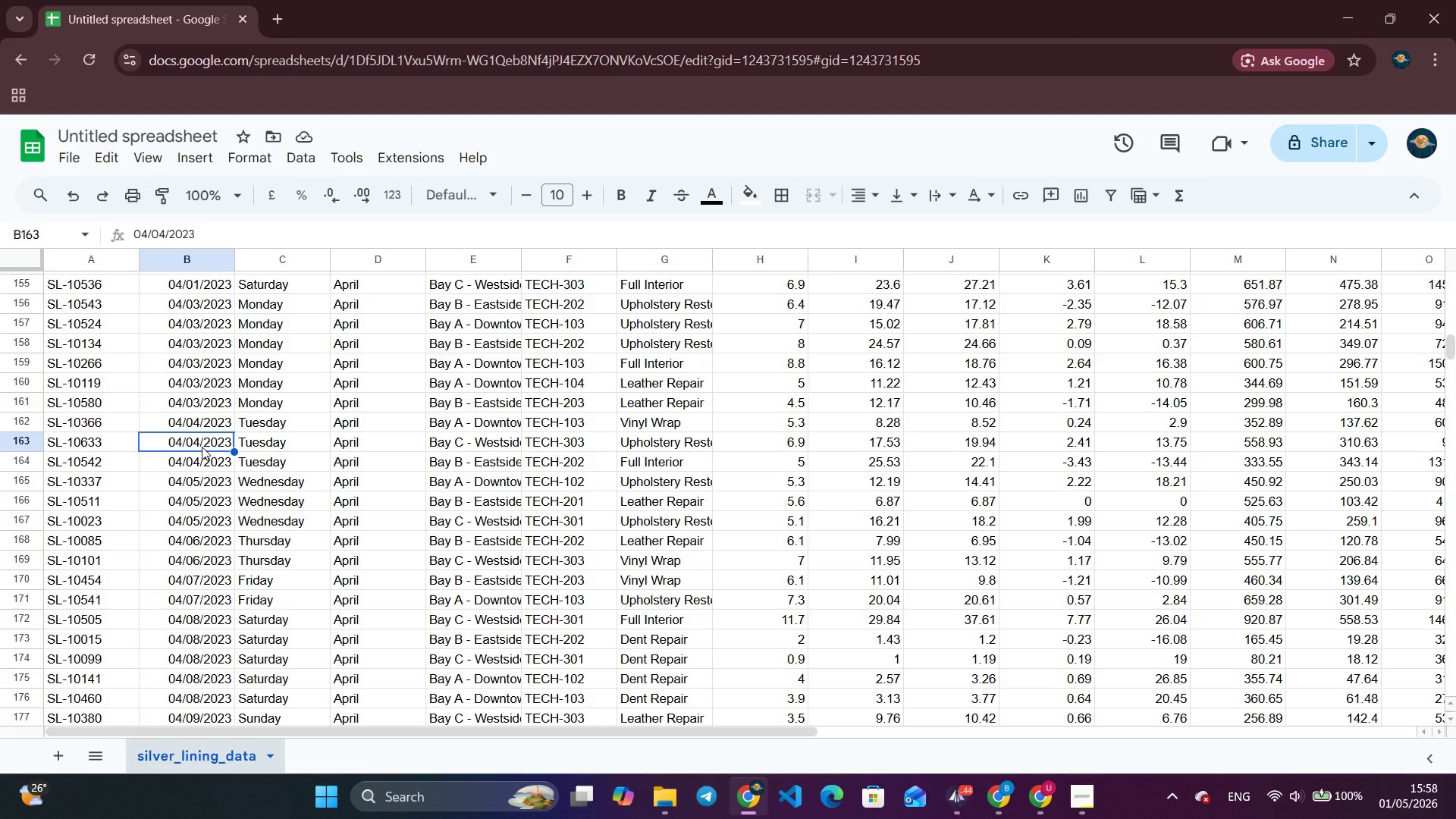 
left_click([517, 526])
 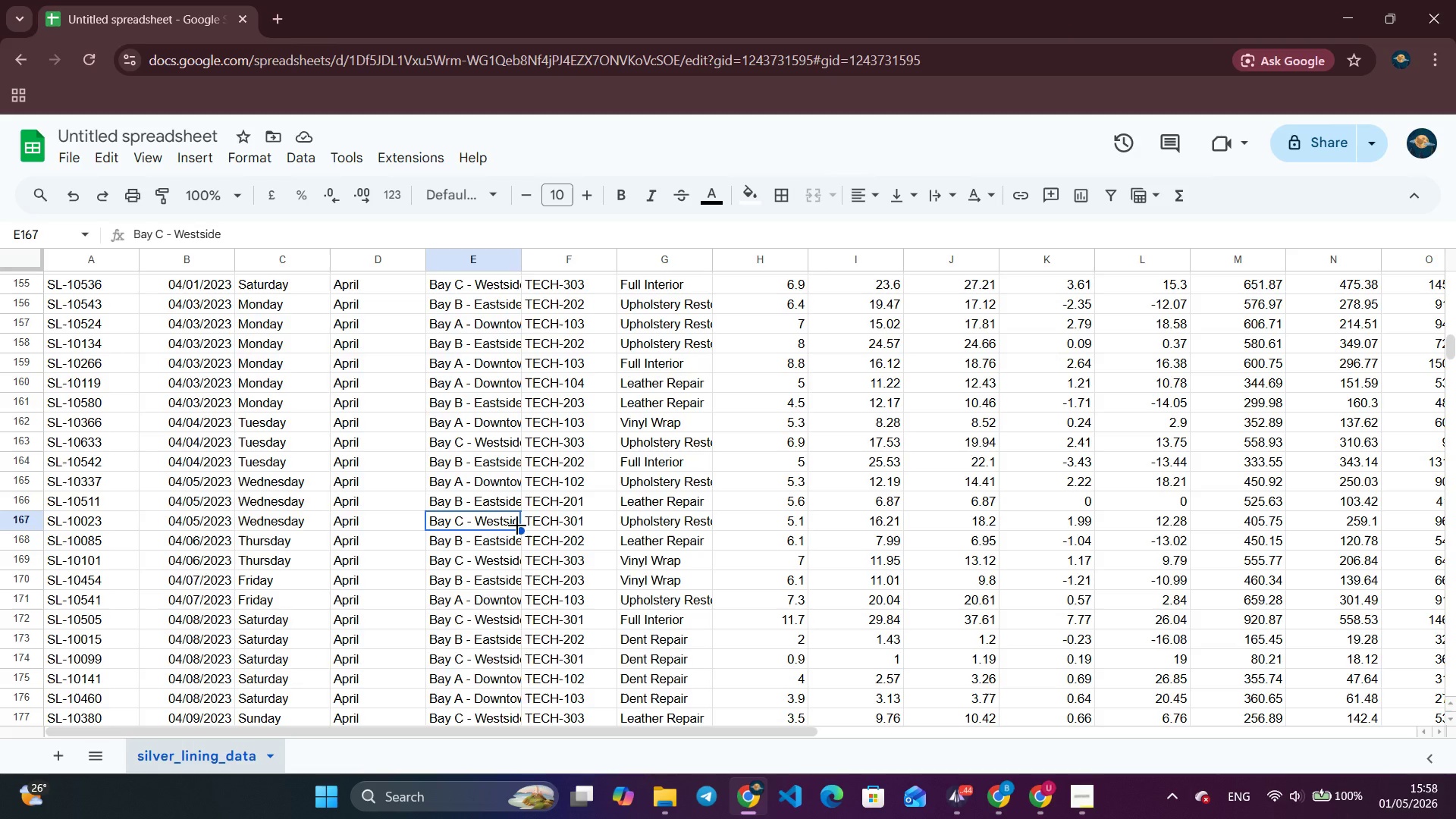 
wait(19.77)
 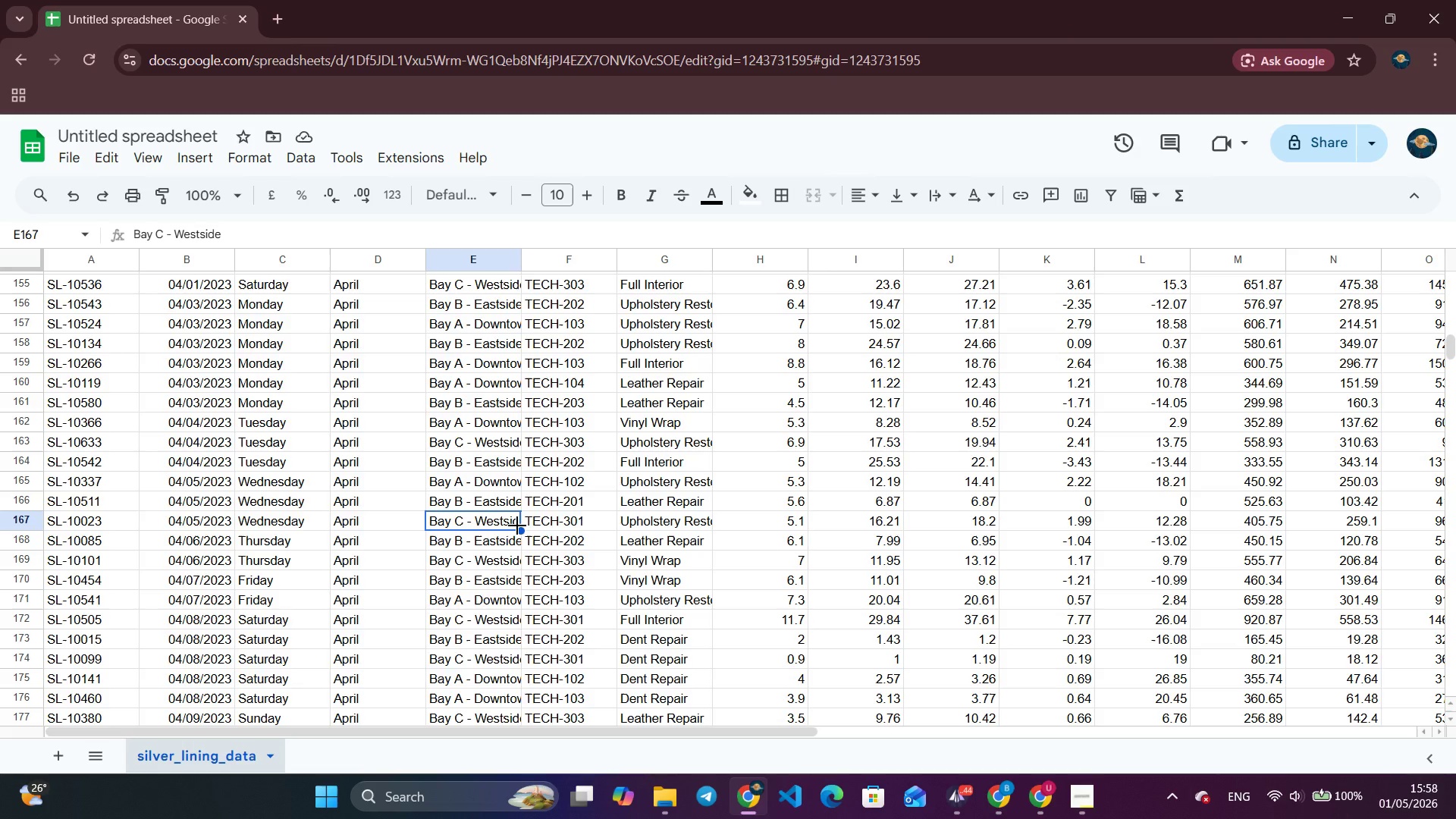 
left_click([237, 764])
 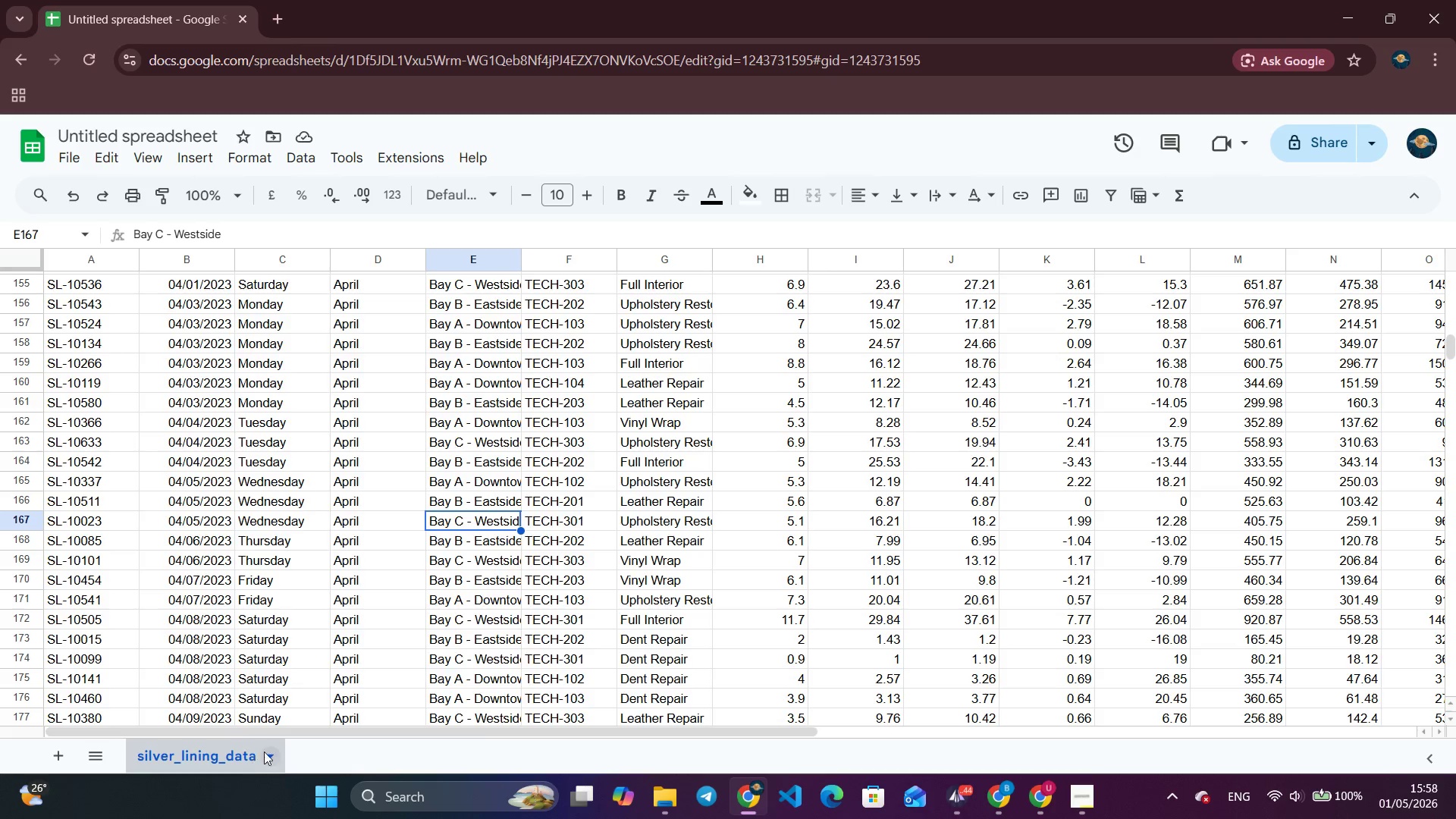 
left_click([264, 752])
 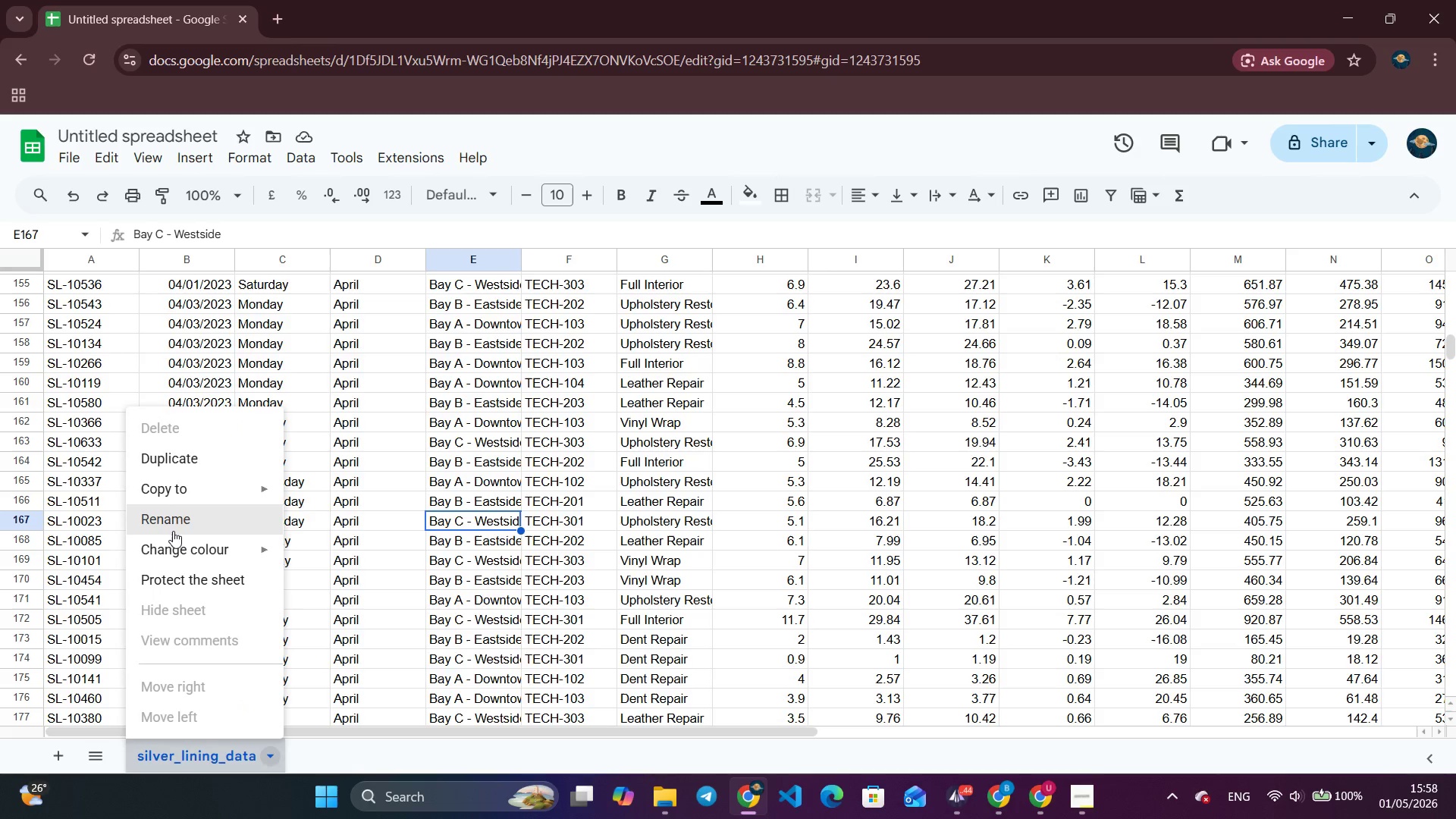 
left_click([174, 520])
 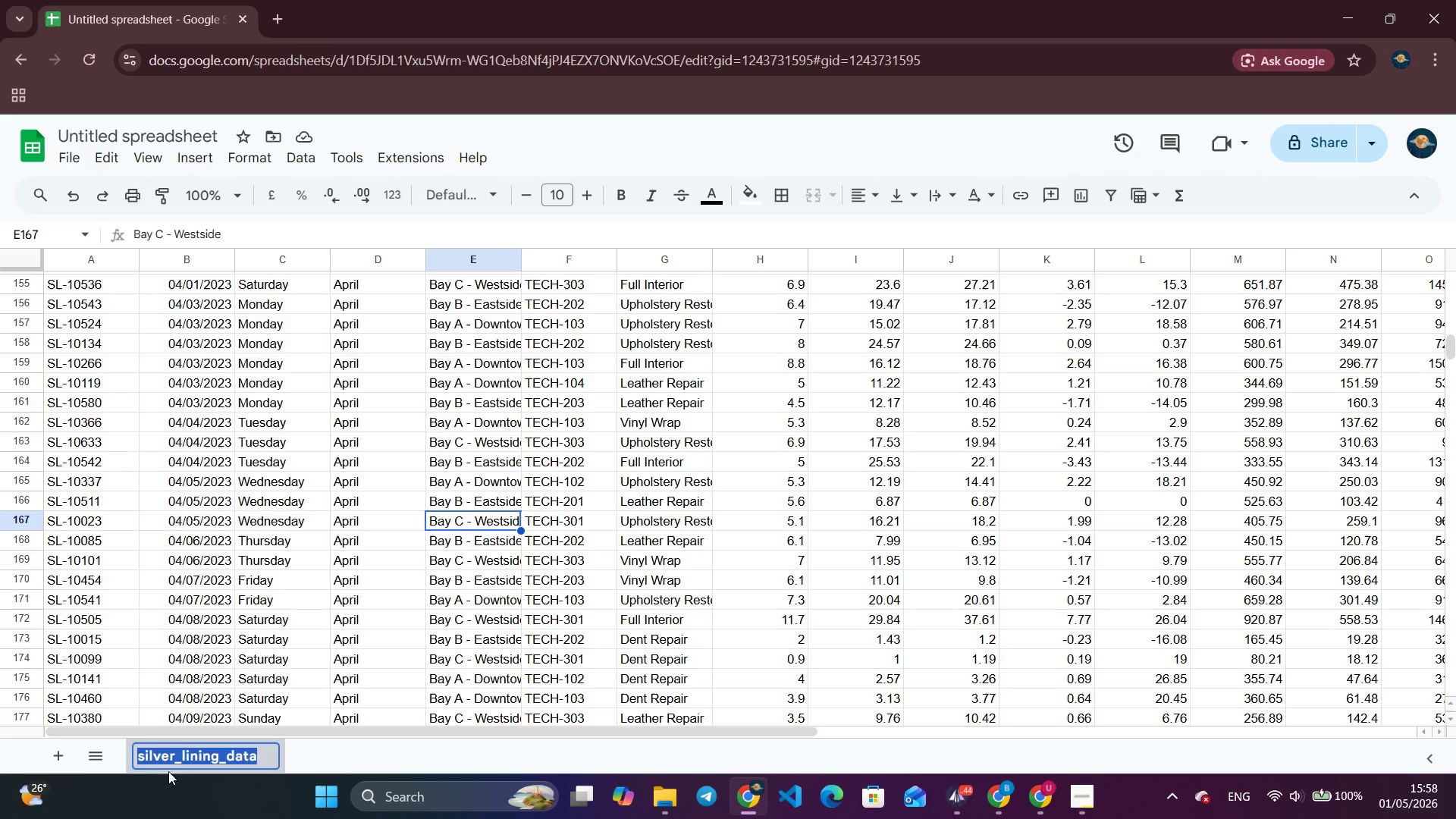 
left_click([182, 764])
 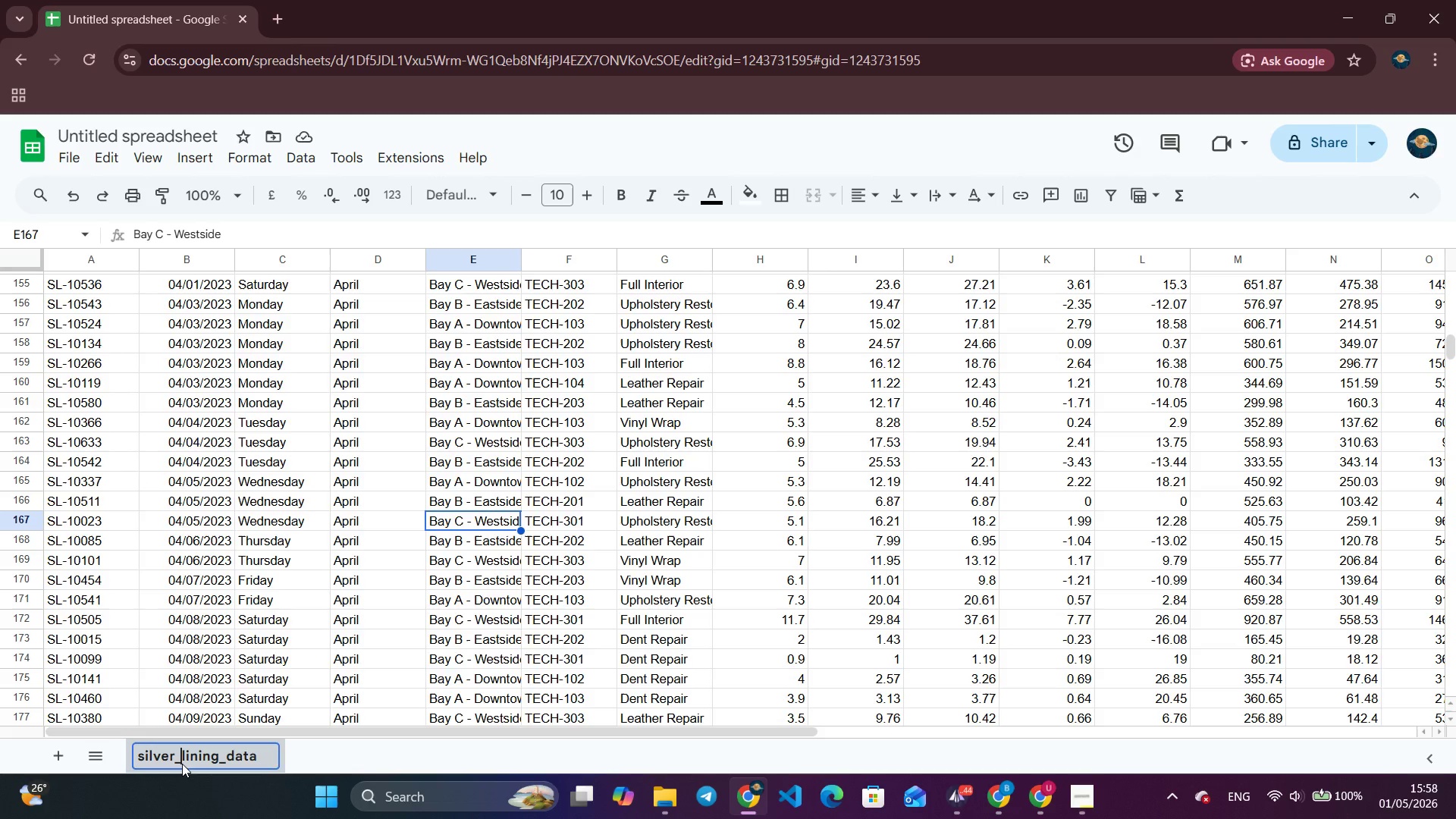 
key(Backspace)
 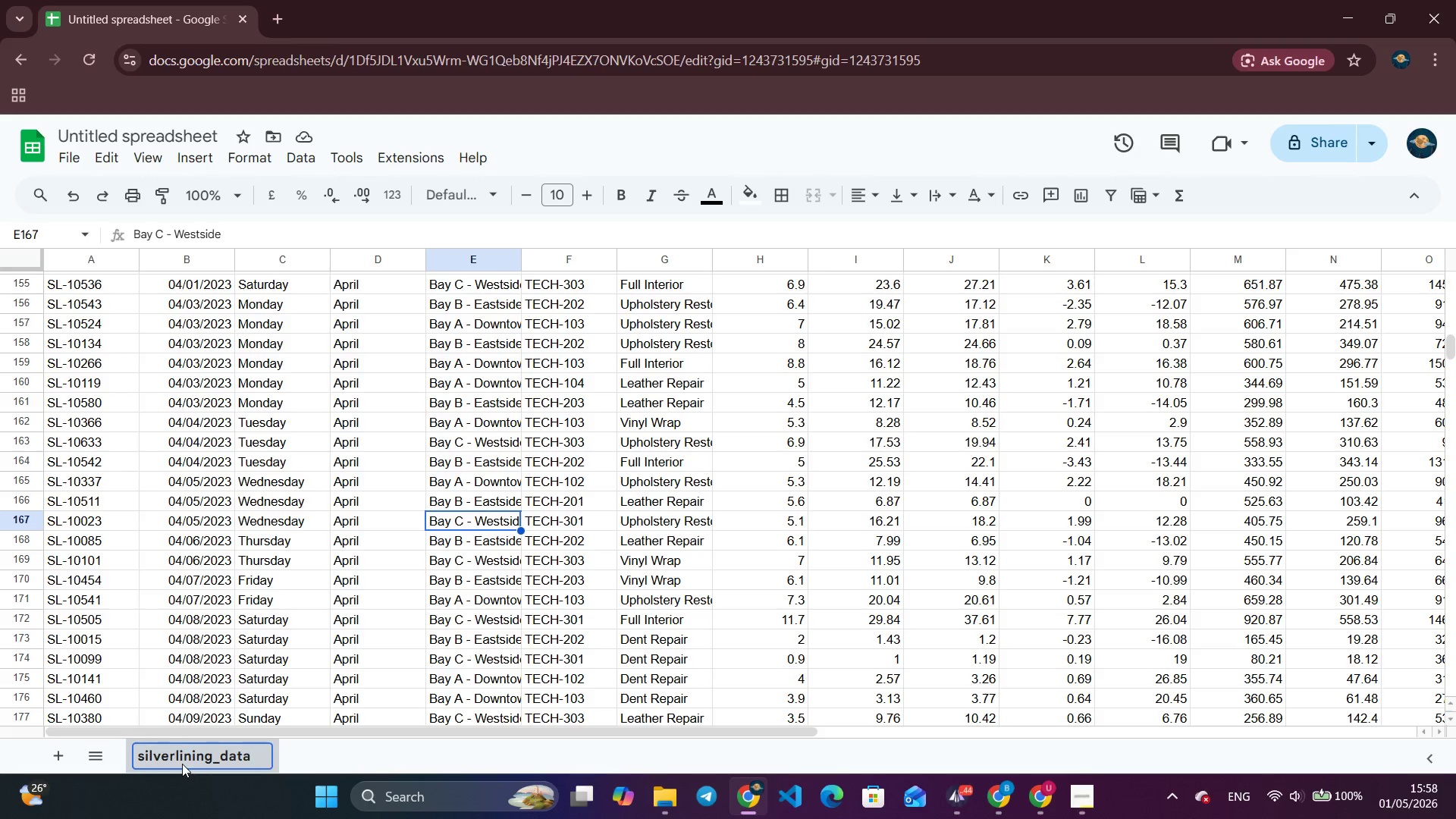 
key(ArrowRight)
 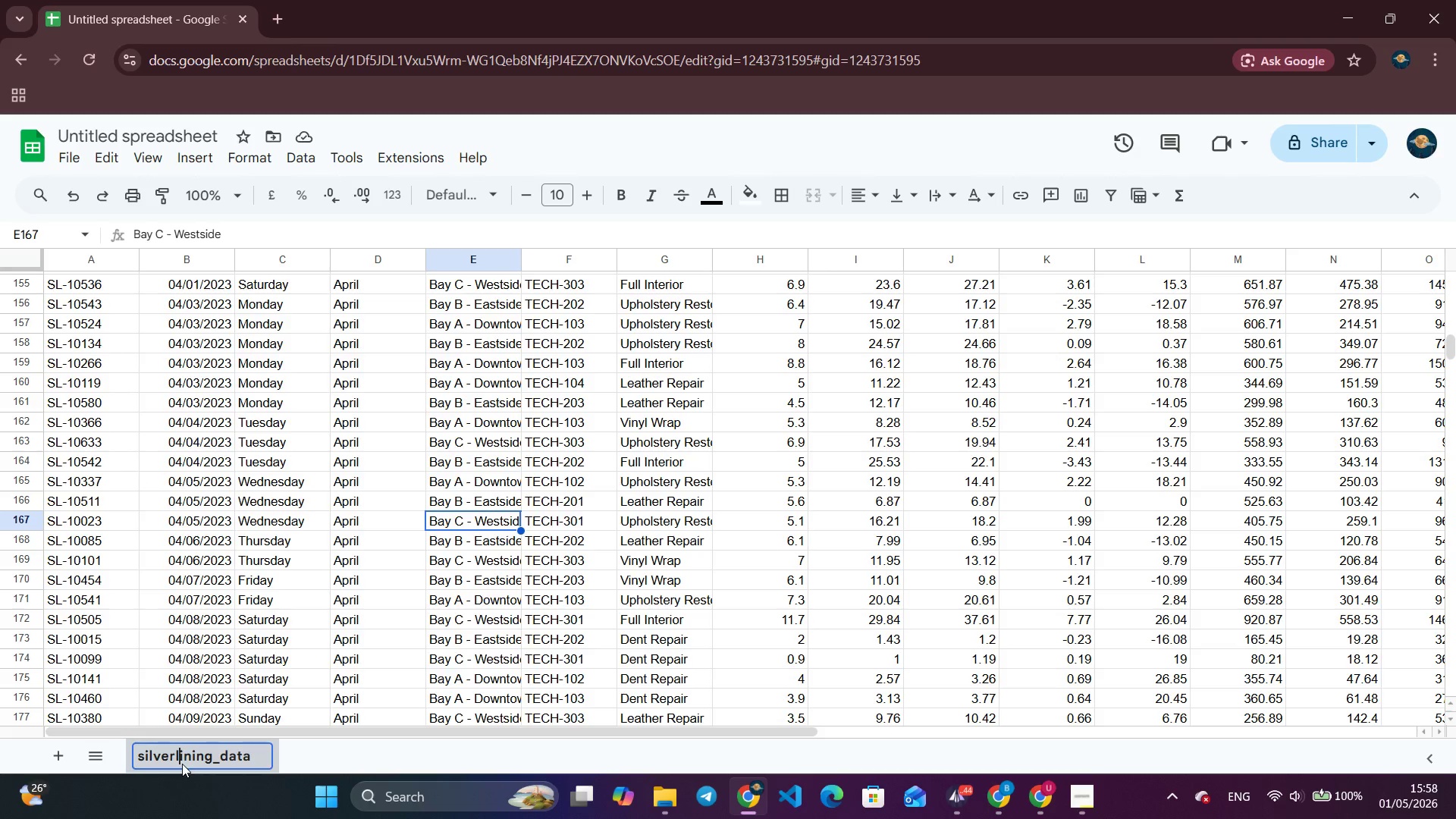 
key(Backspace)
 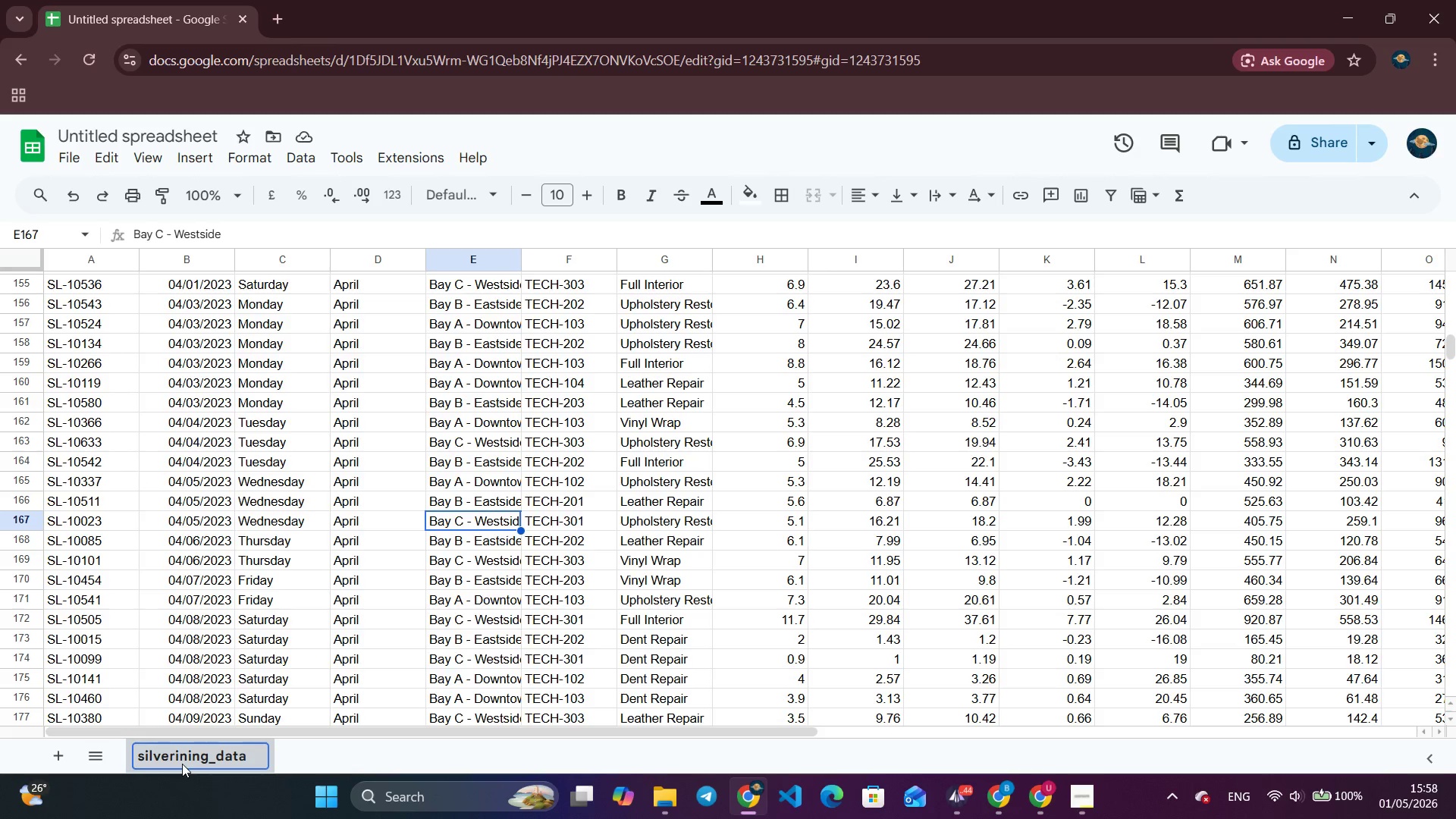 
key(Control+L)
 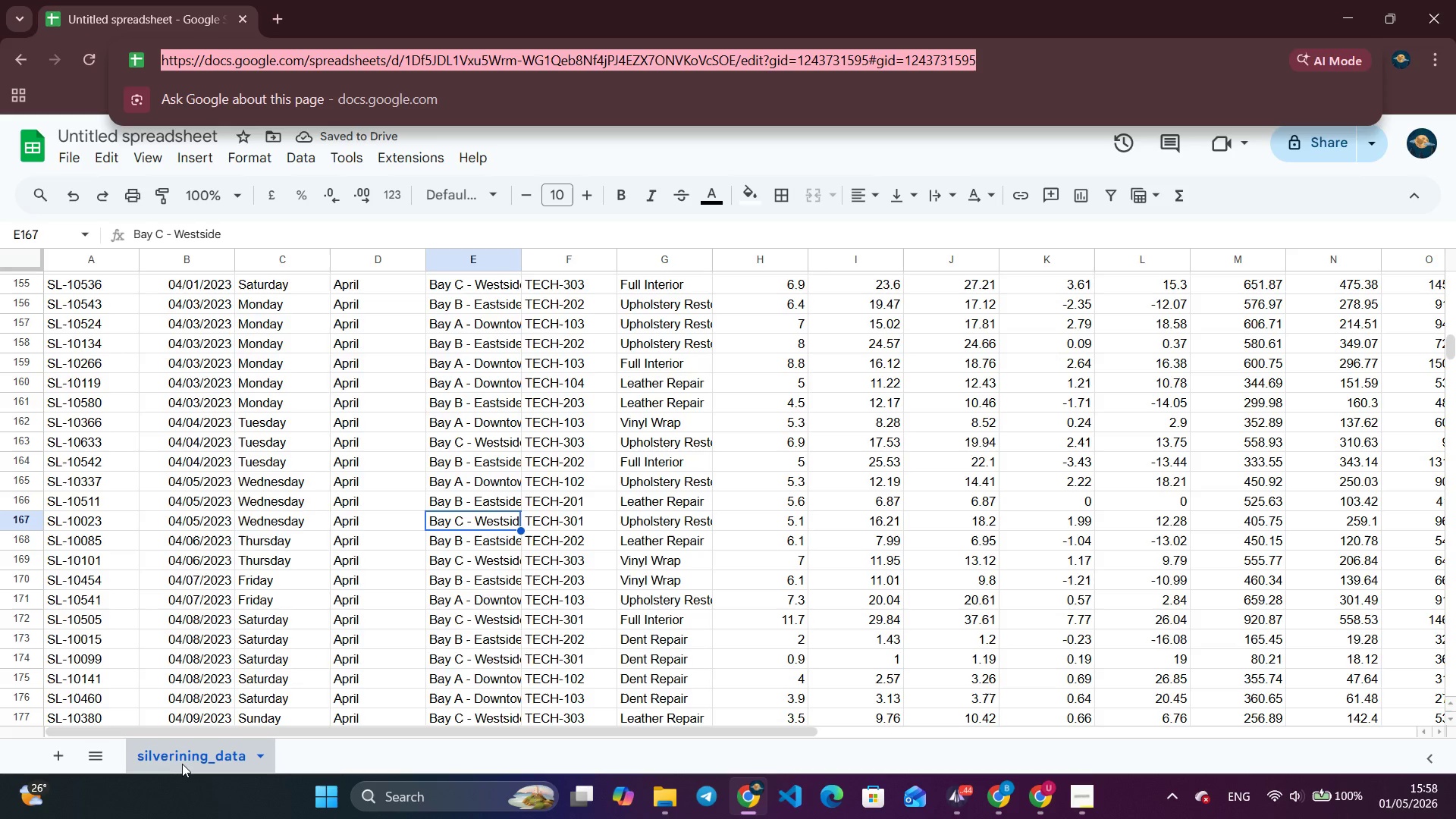 
left_click([171, 753])
 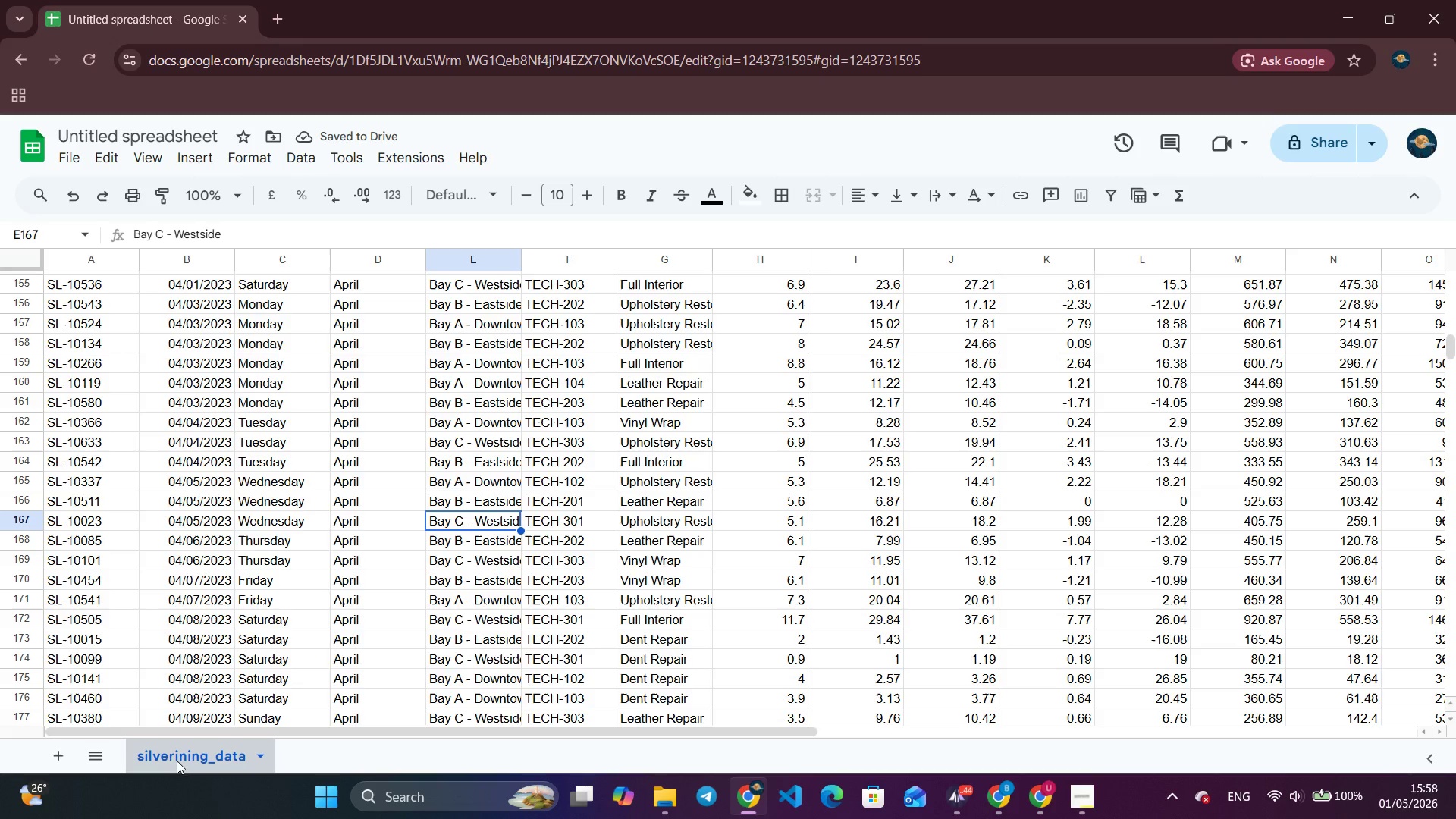 
left_click([177, 761])
 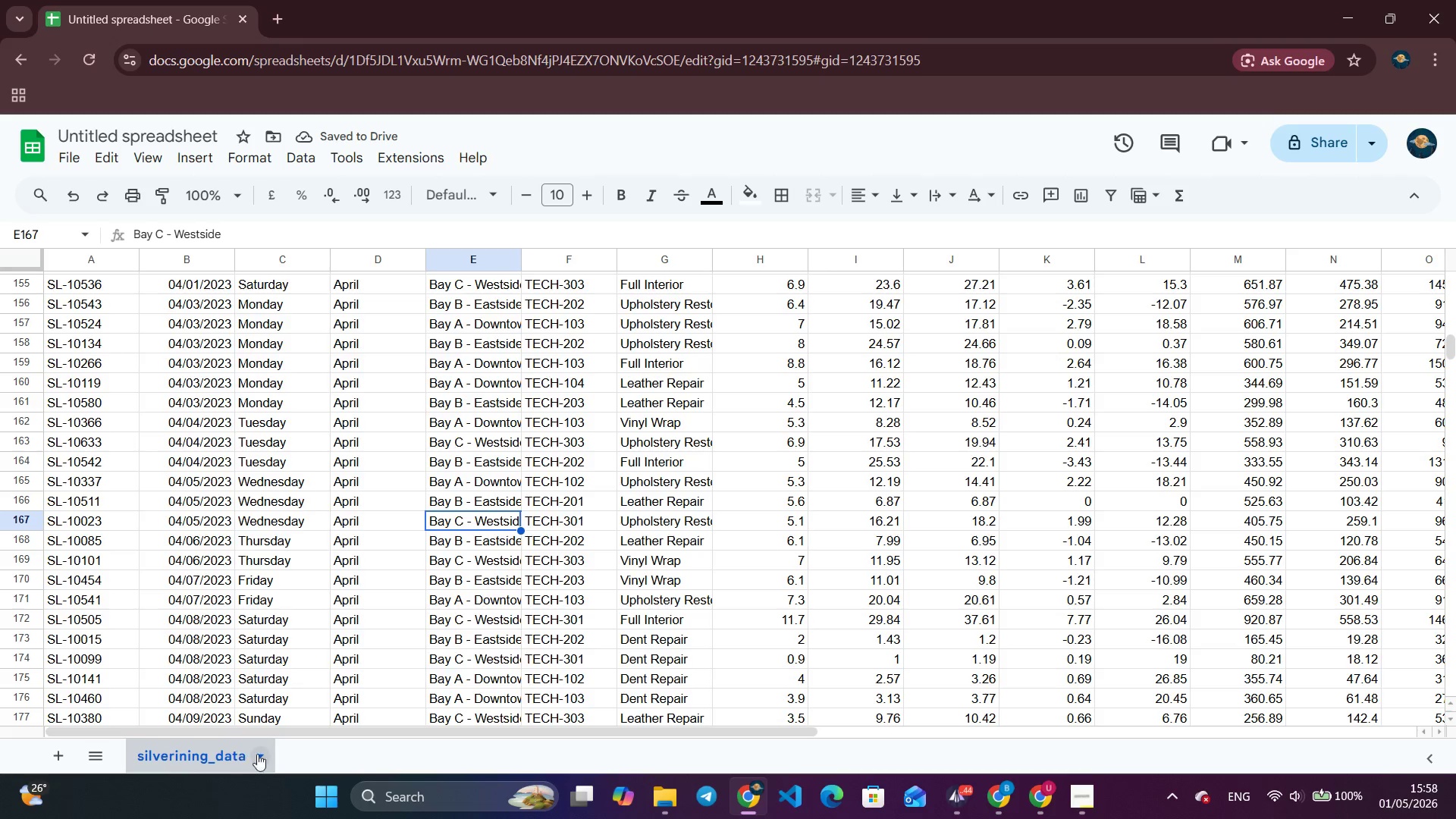 
left_click([260, 753])
 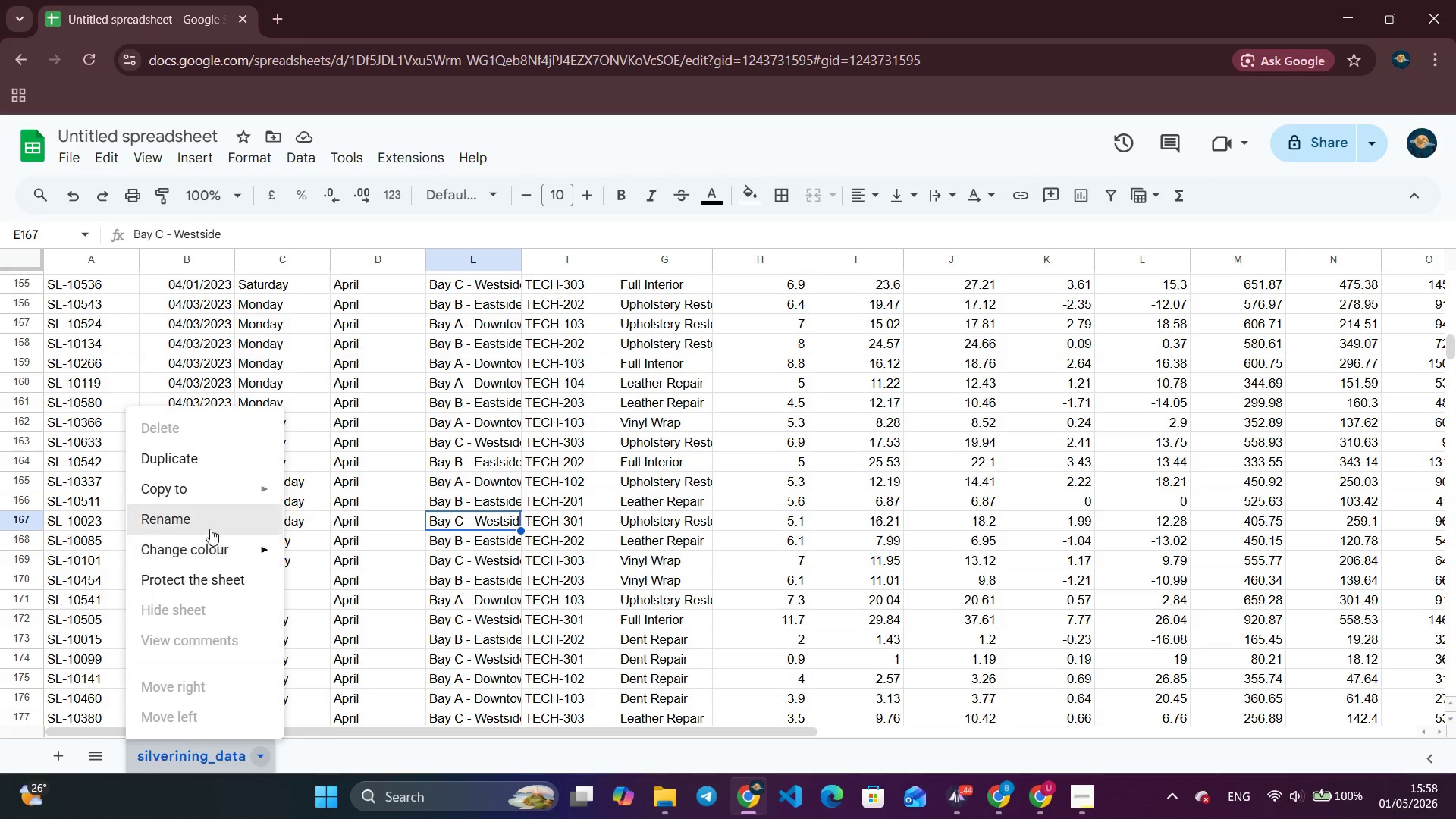 
left_click([212, 508])
 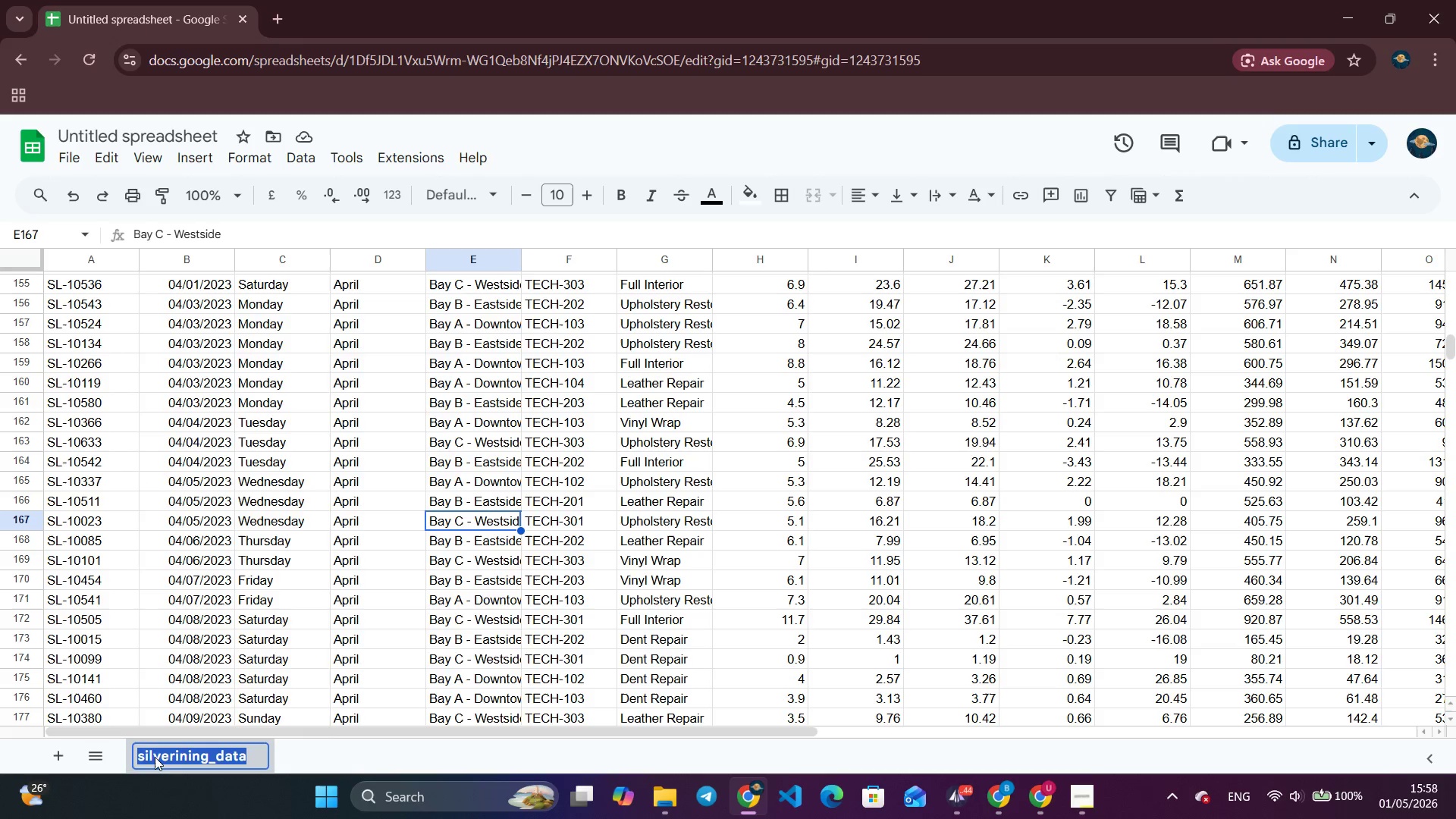 
left_click([167, 752])
 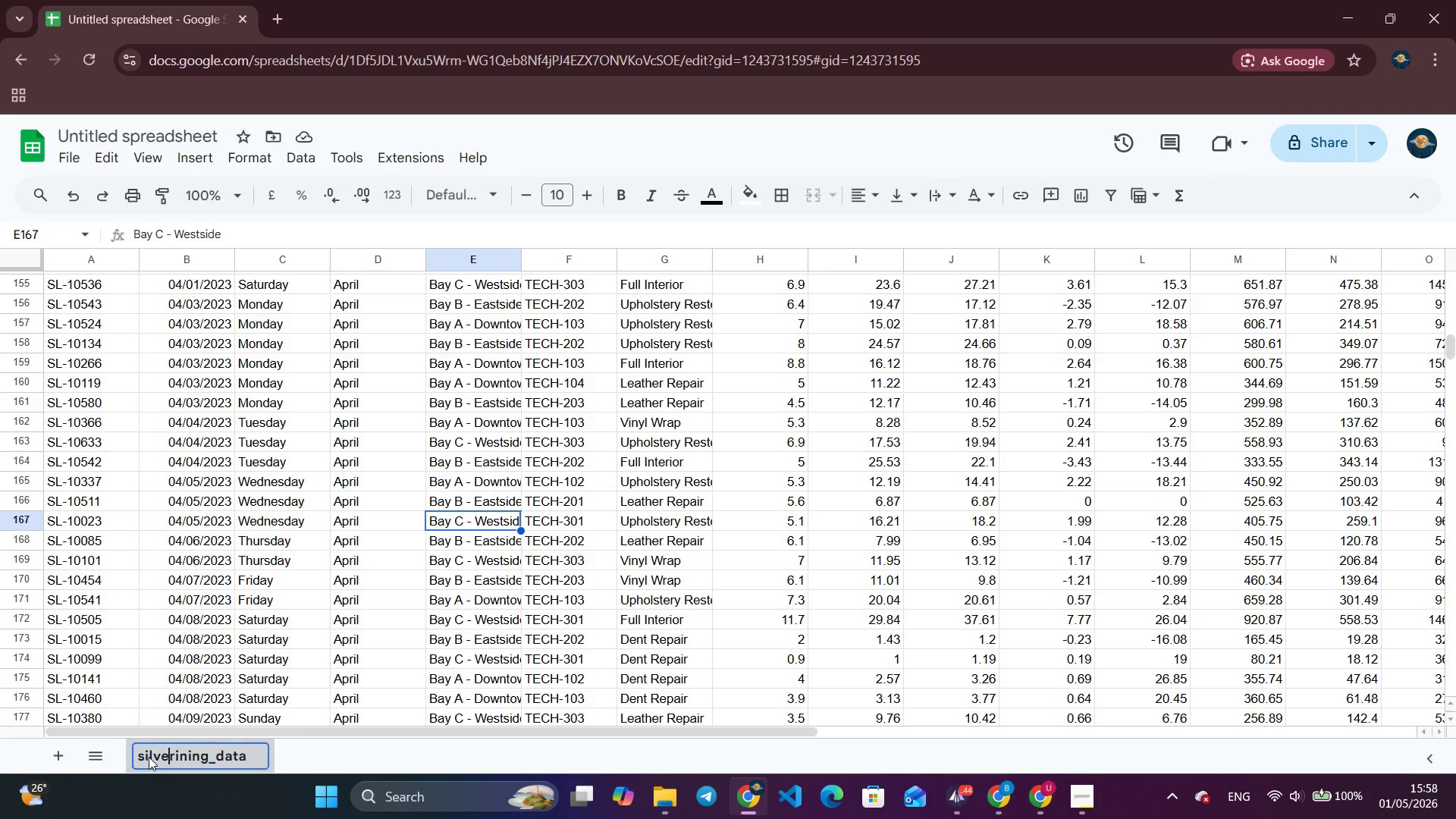 
left_click([149, 757])
 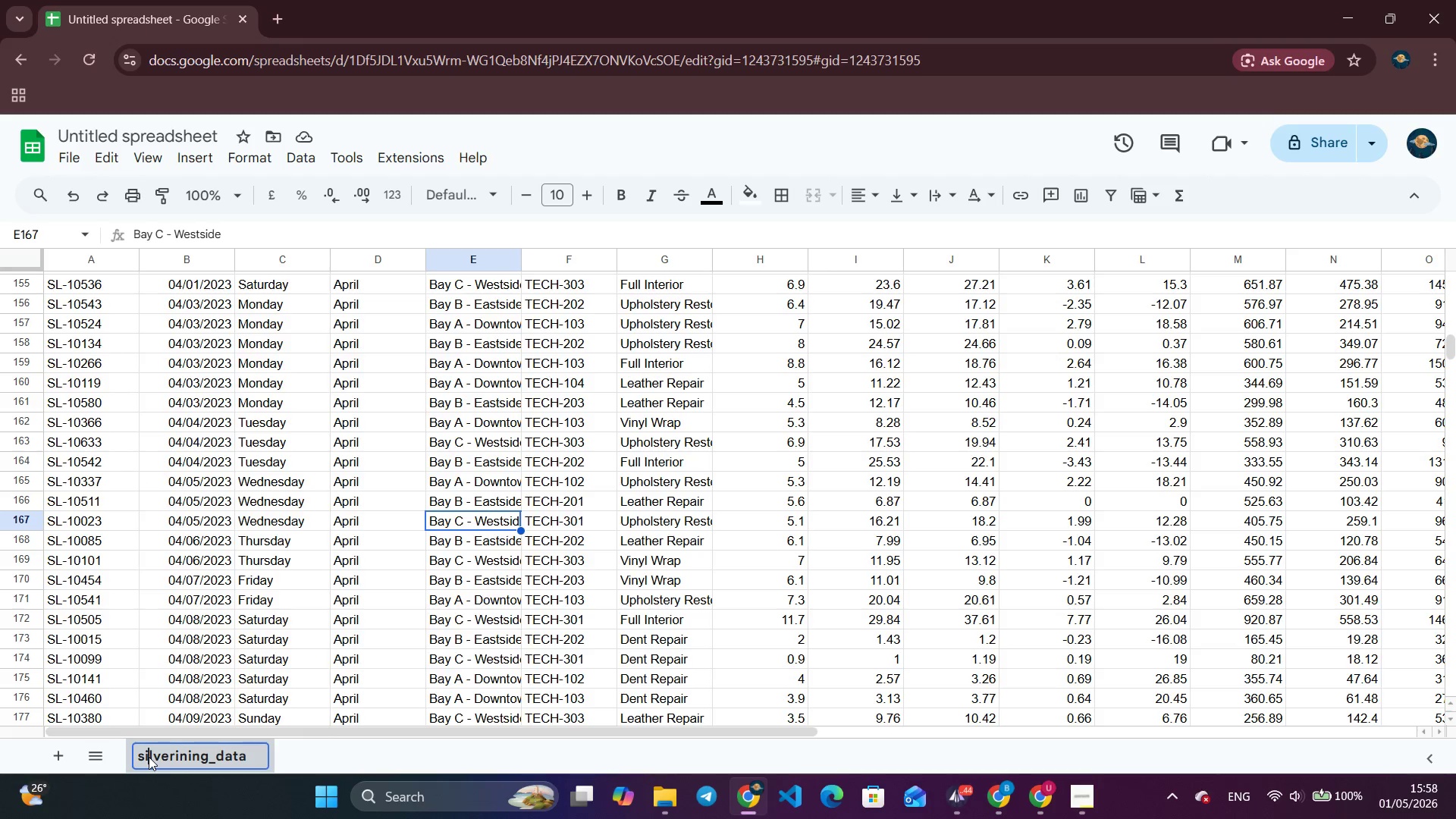 
key(ArrowLeft)
 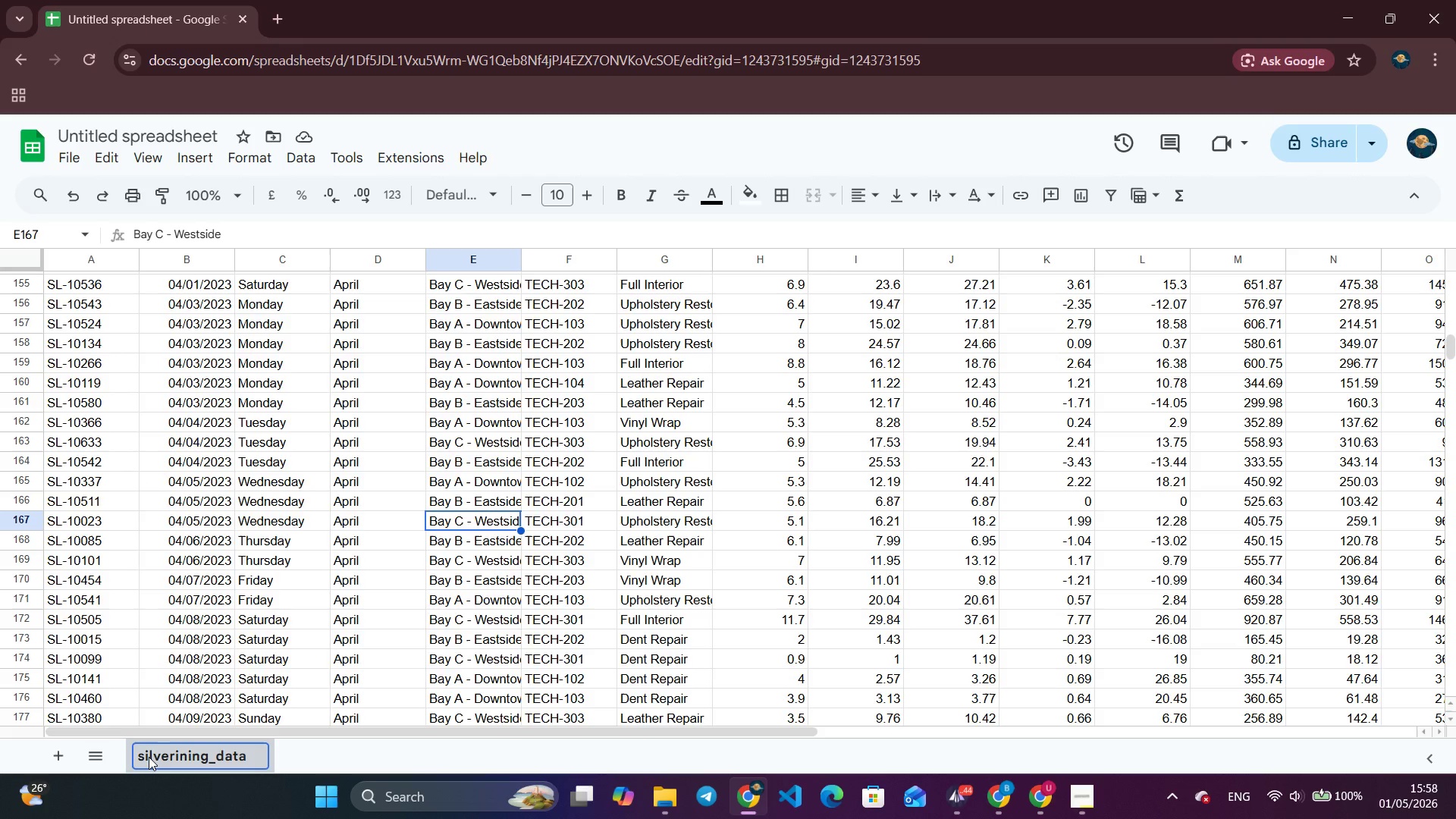 
key(Backspace)
 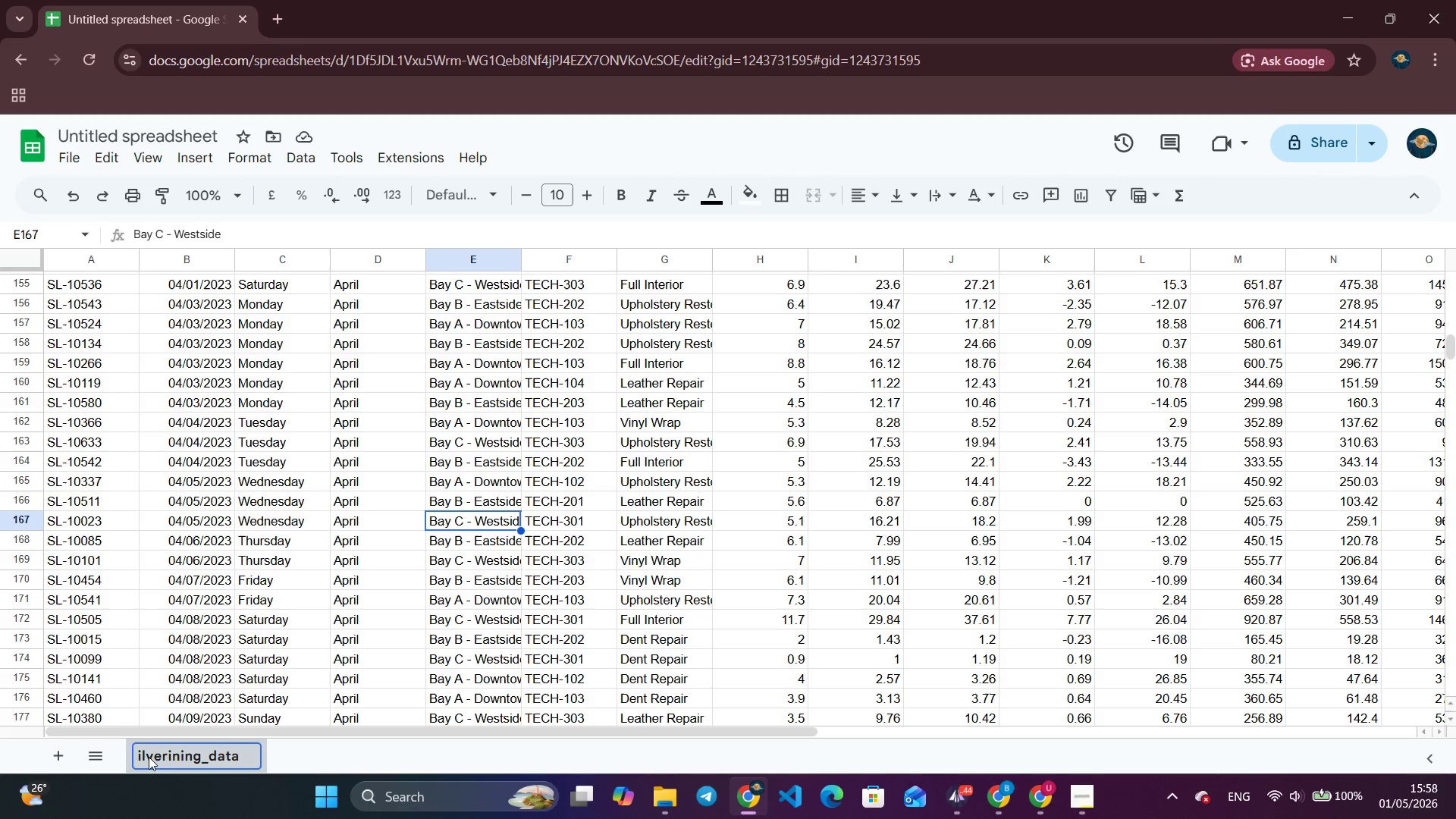 
key(Shift+ShiftRight)
 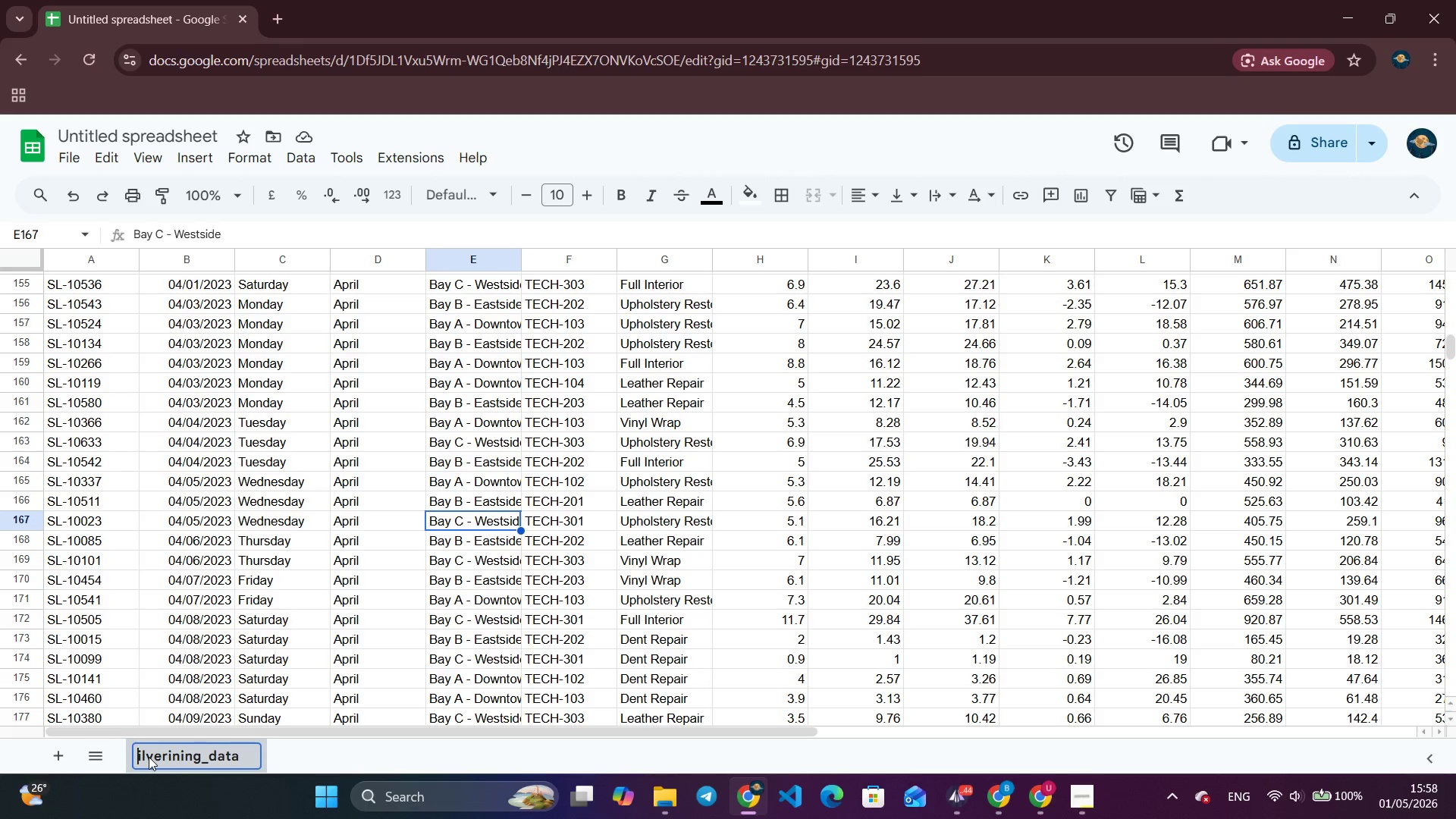 
key(Shift+S)
 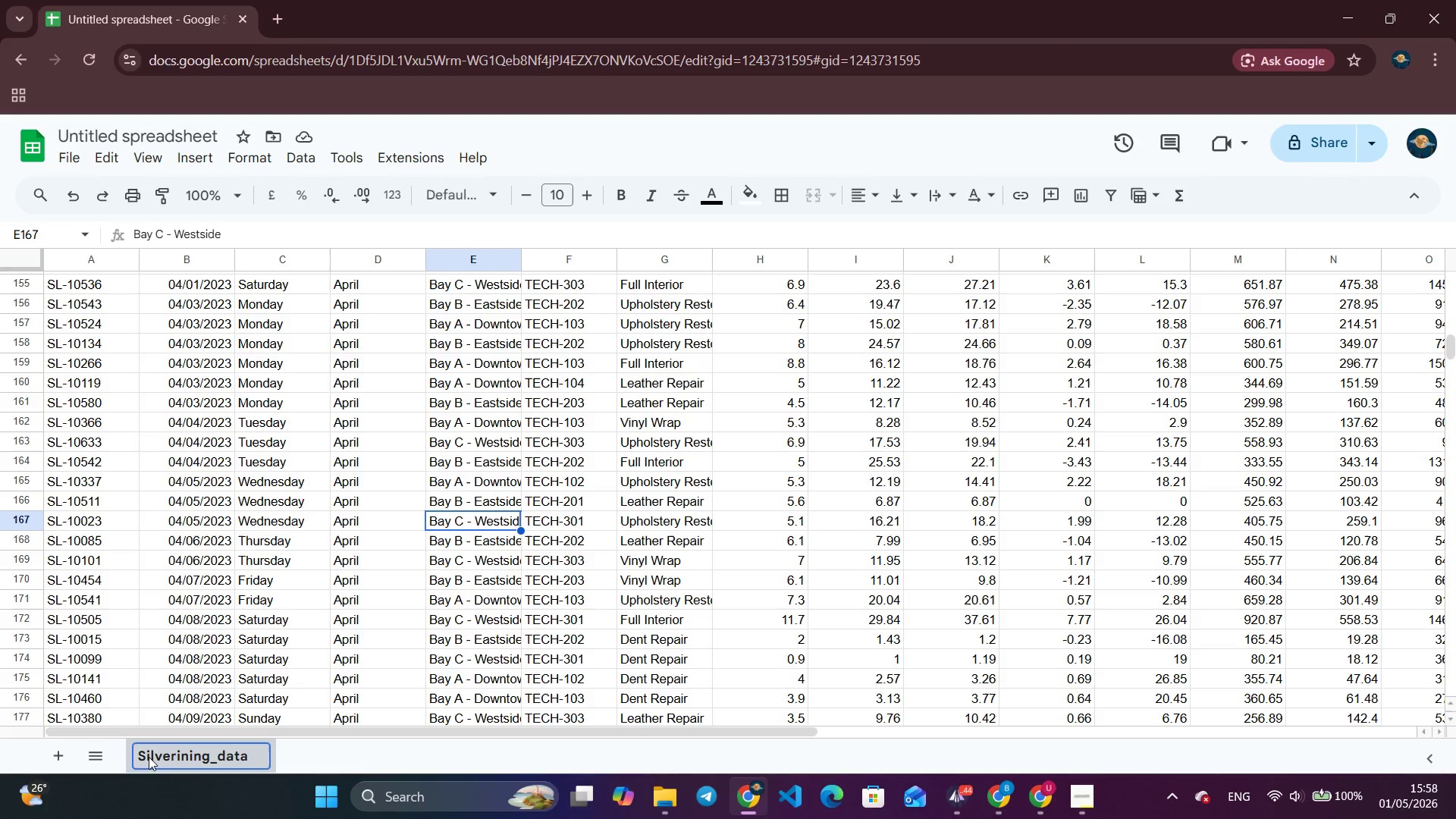 
key(ArrowRight)
 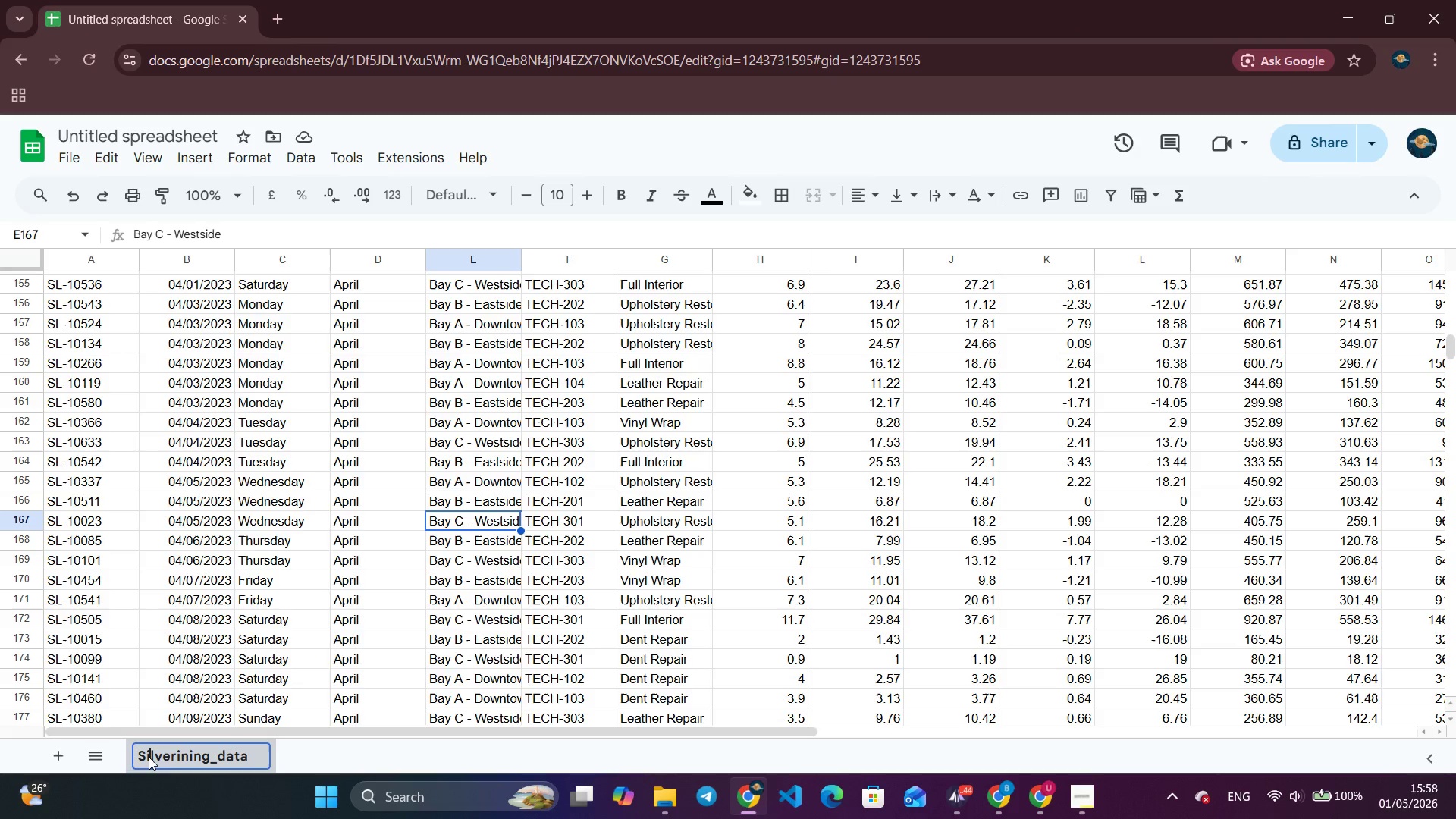 
key(ArrowRight)
 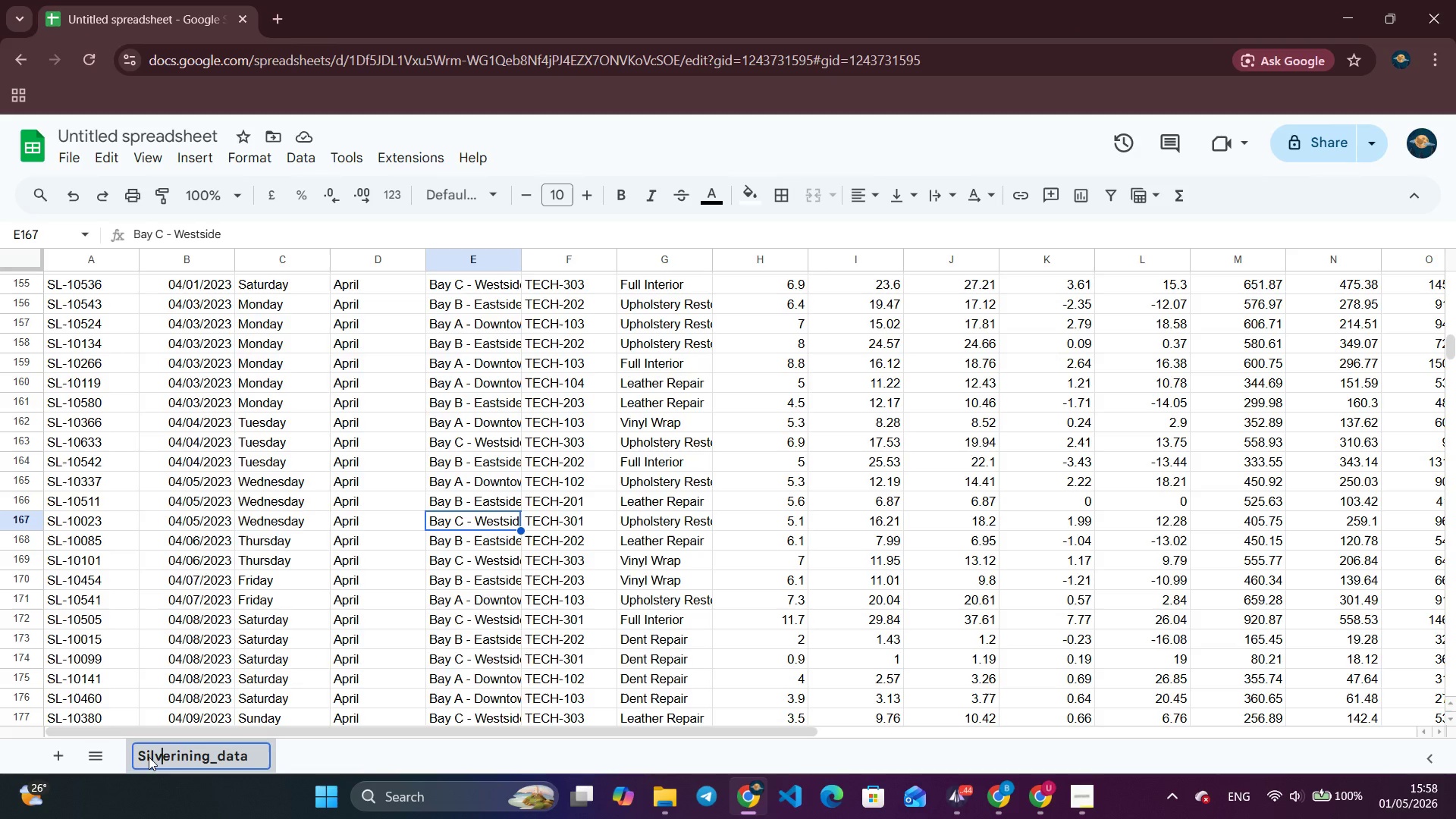 
key(ArrowRight)
 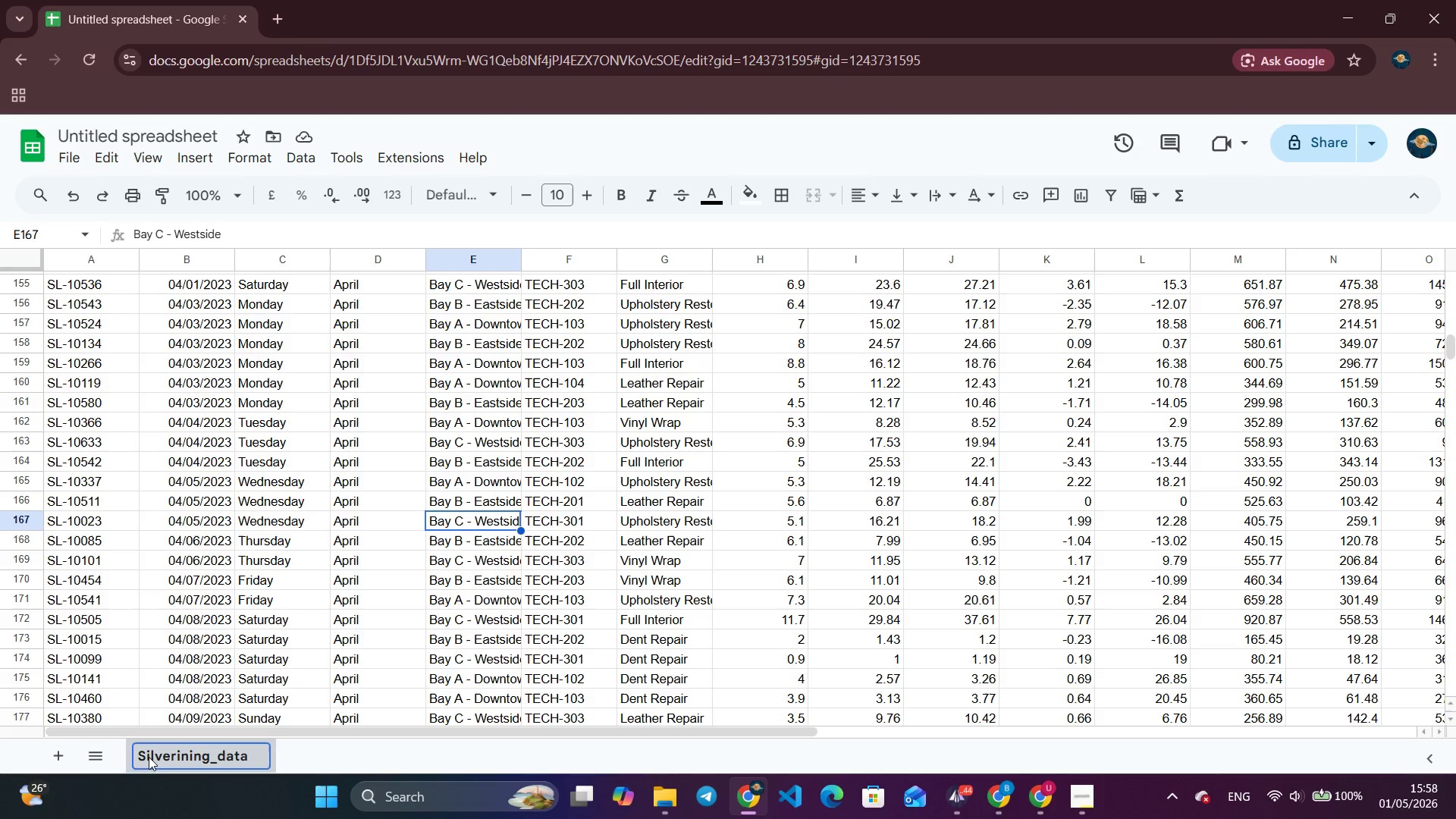 
key(ArrowRight)
 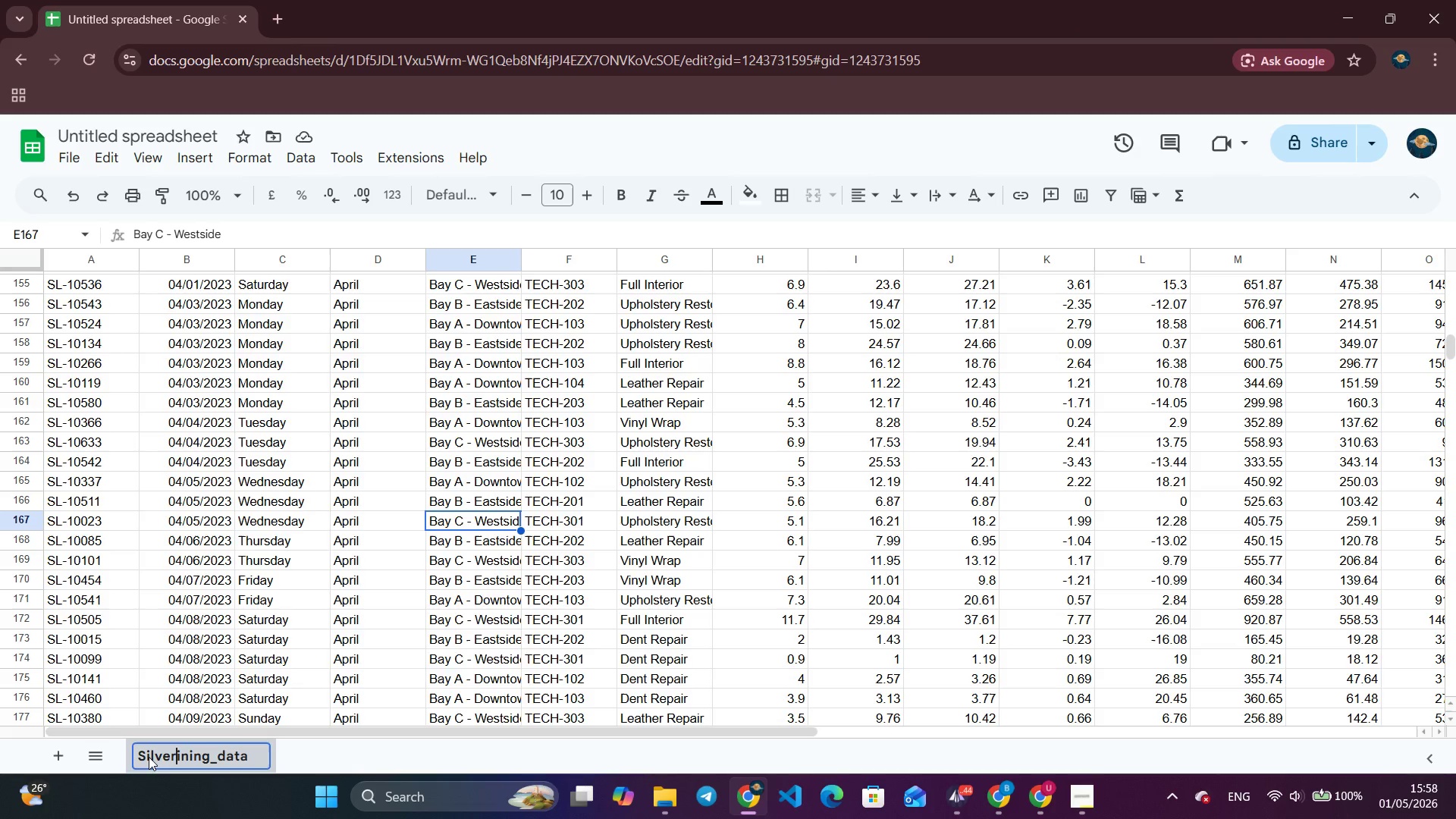 
key(ArrowRight)
 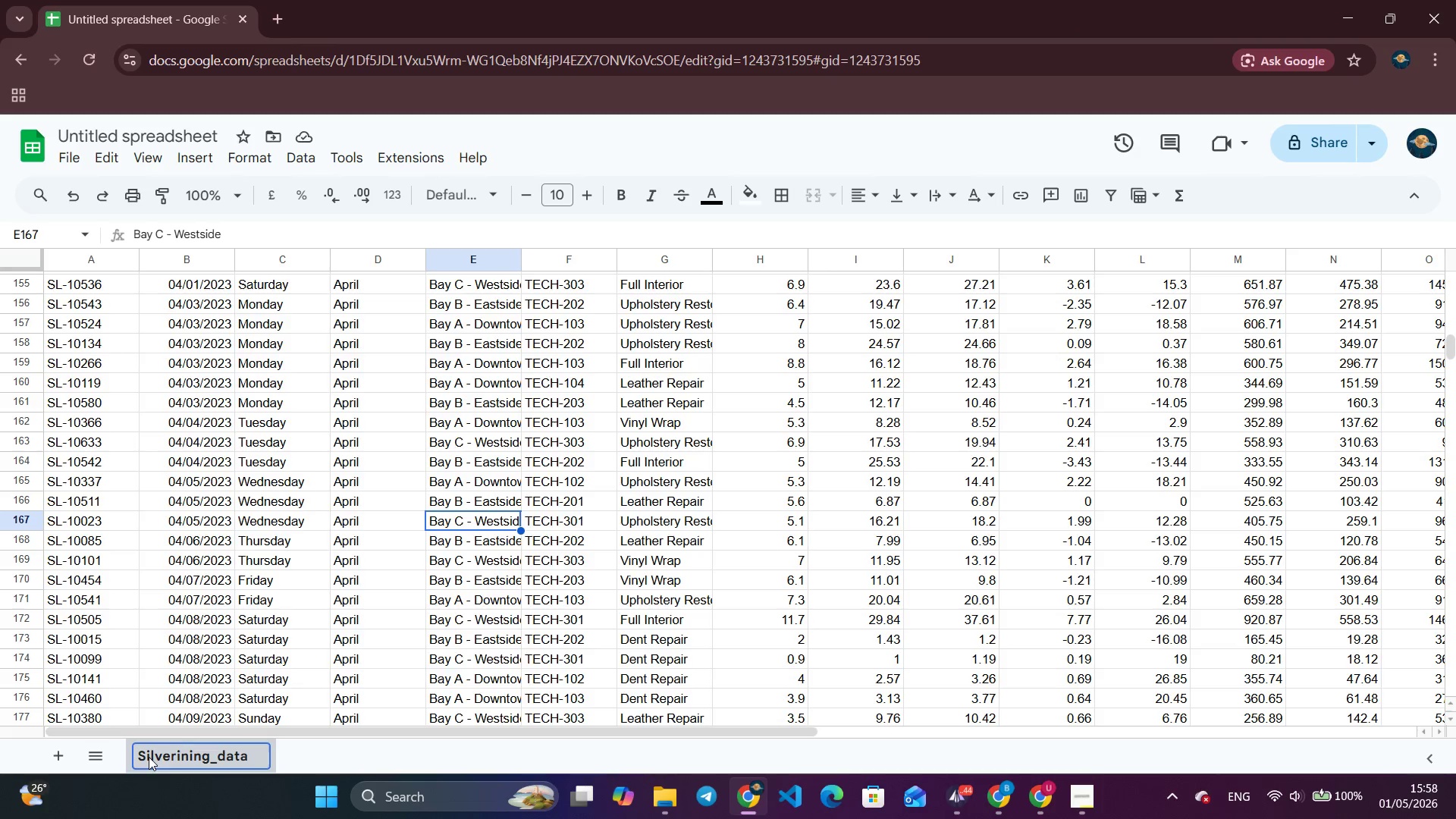 
key(Shift+L)
 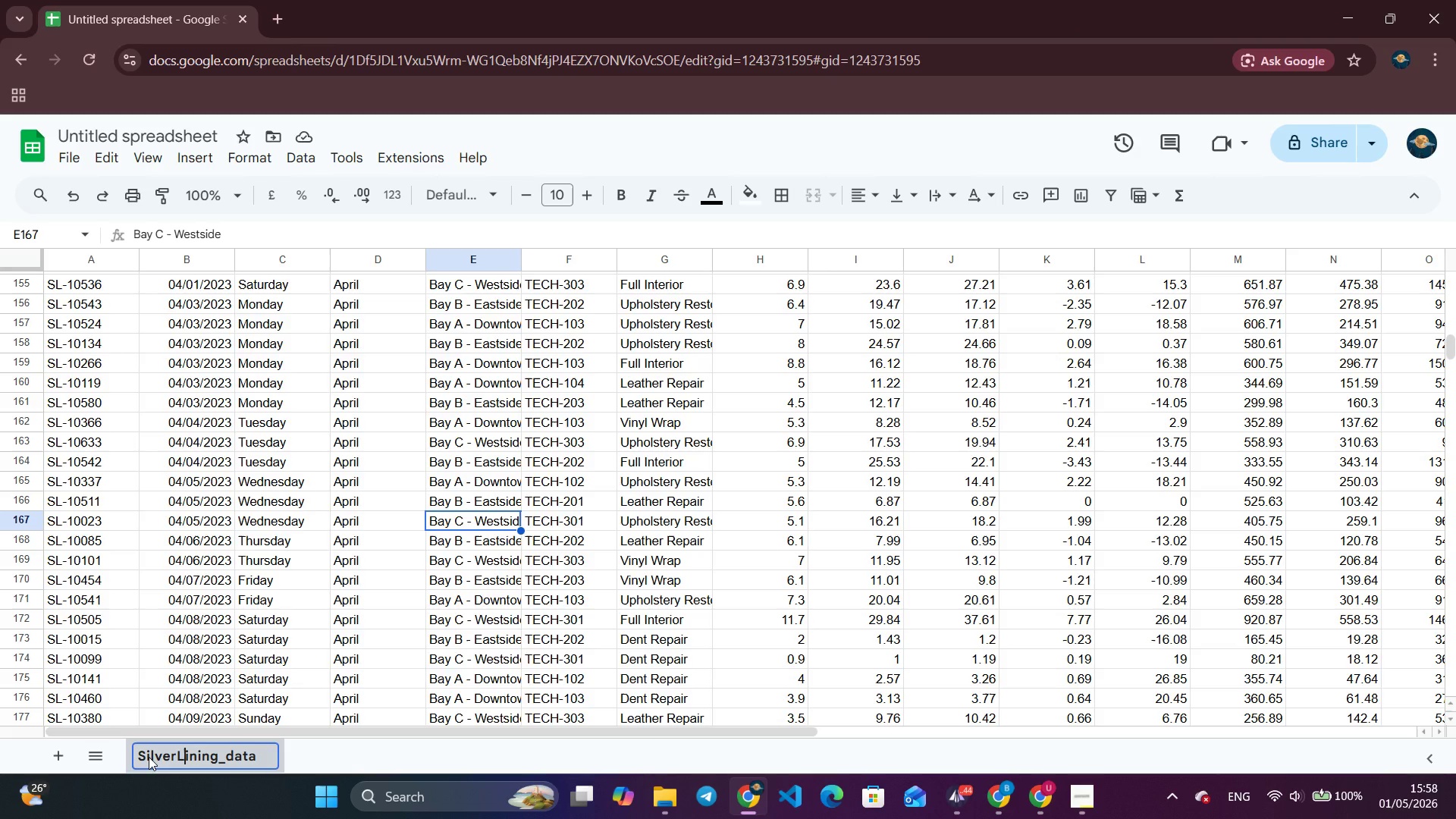 
key(ArrowRight)
 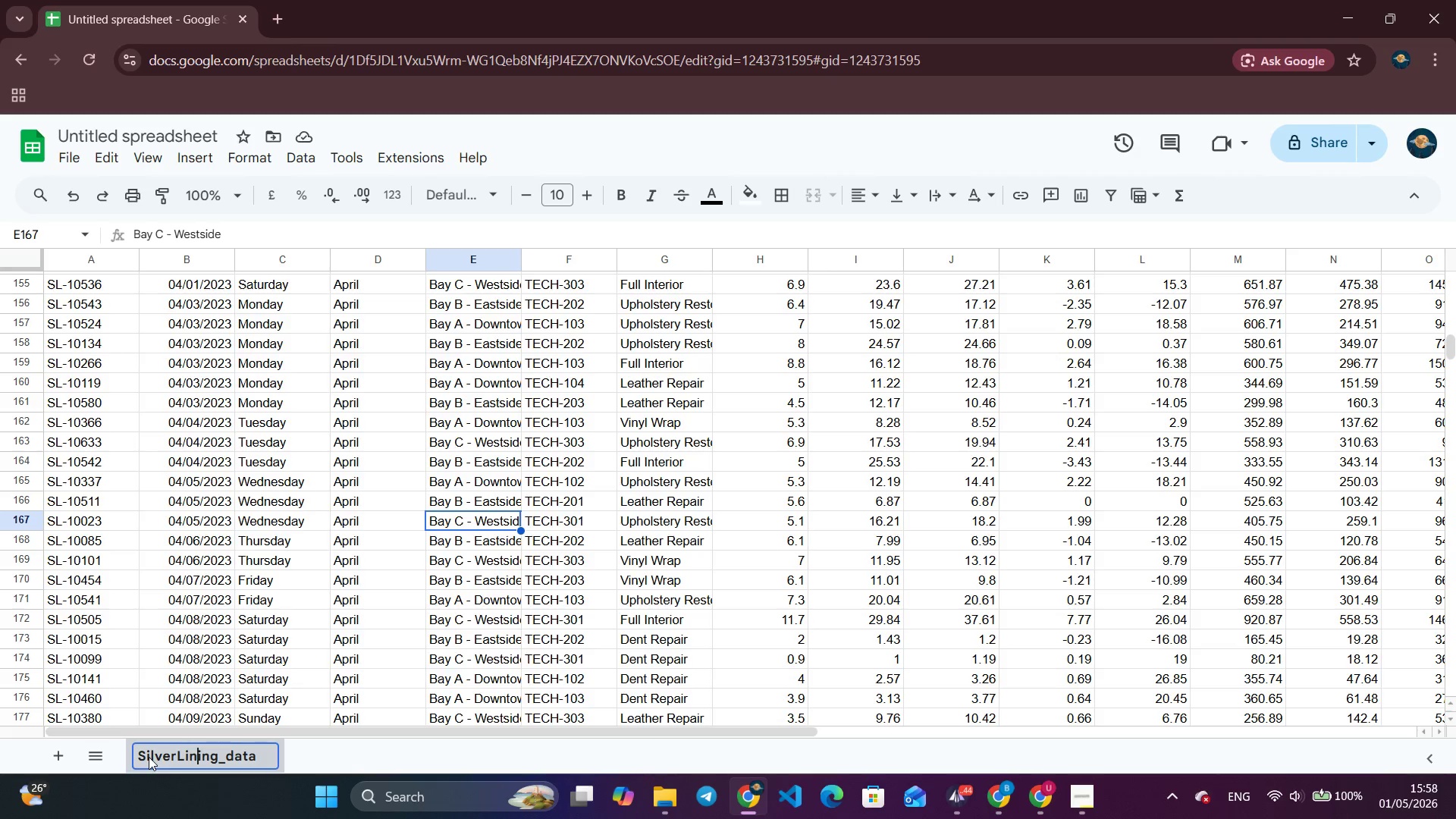 
key(ArrowRight)
 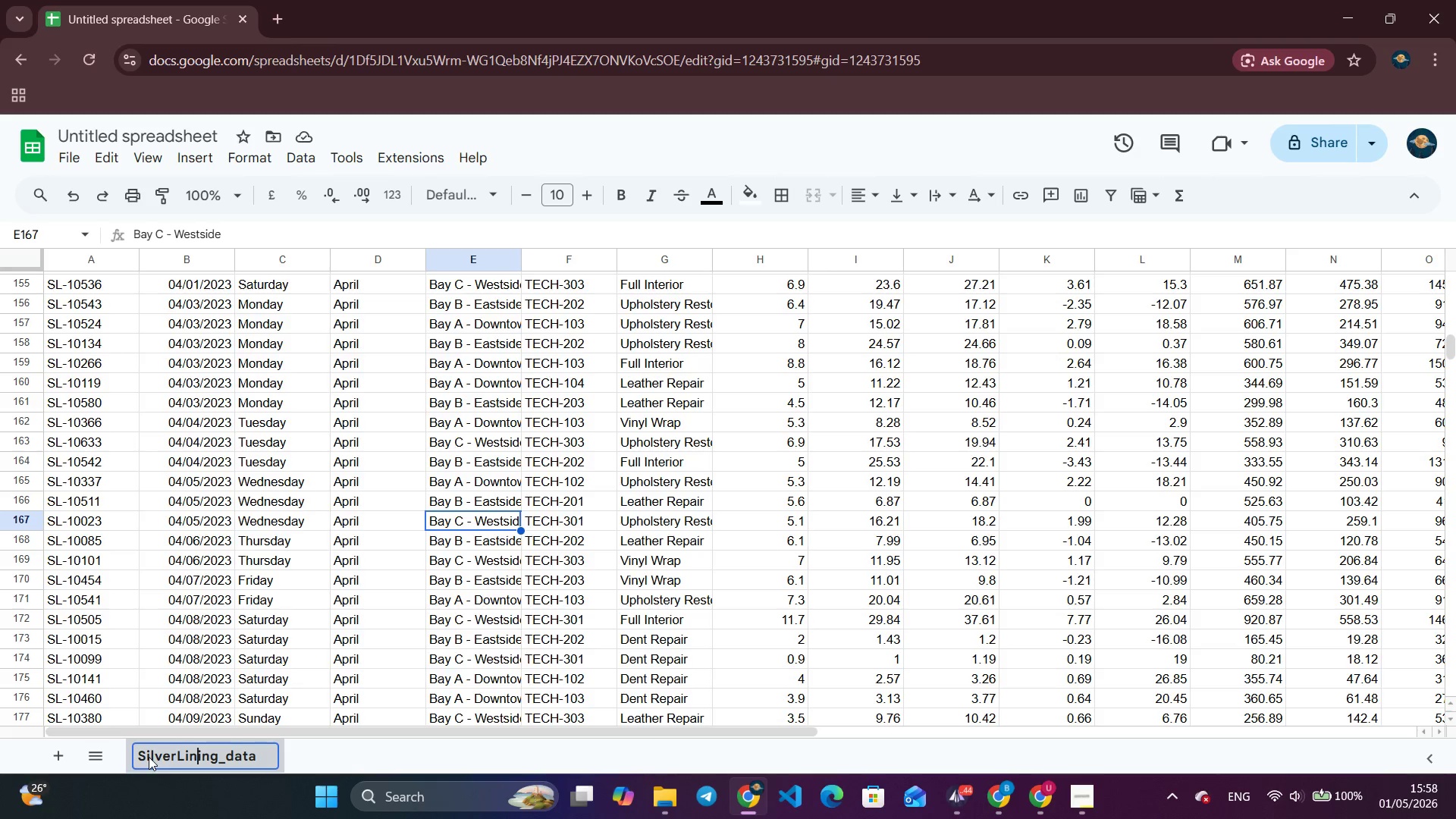 
key(ArrowRight)
 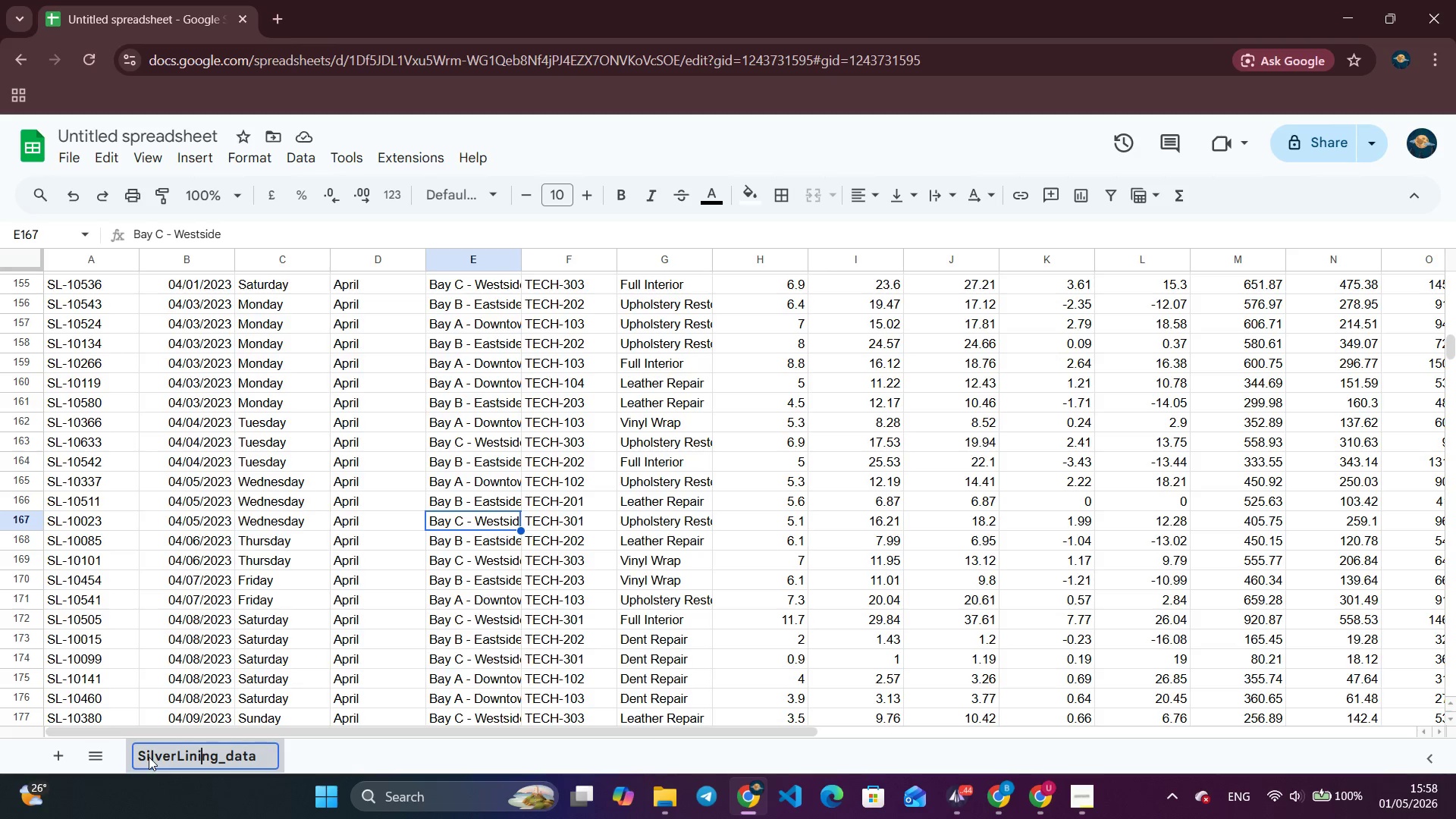 
key(ArrowRight)
 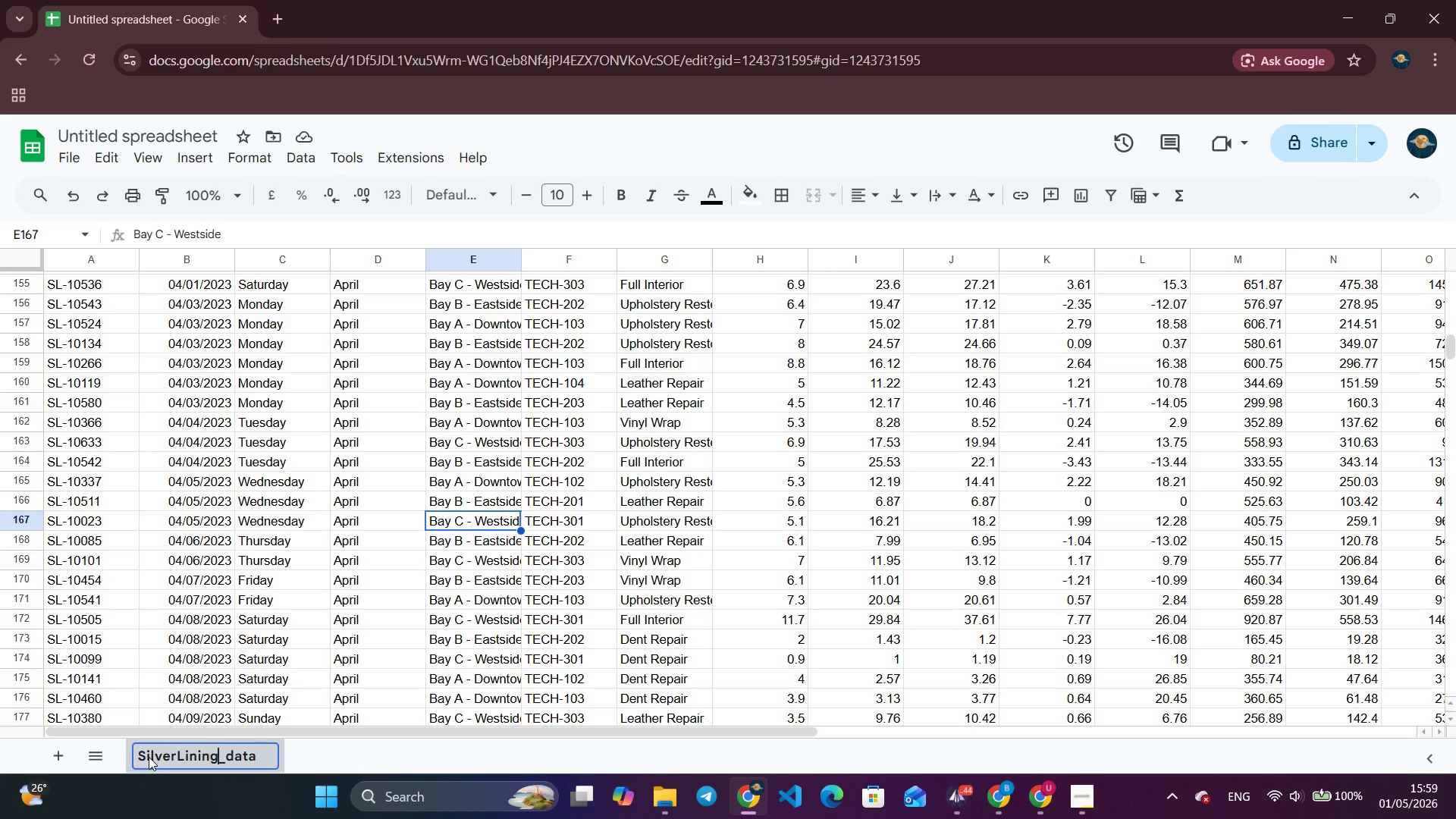 
key(ArrowRight)
 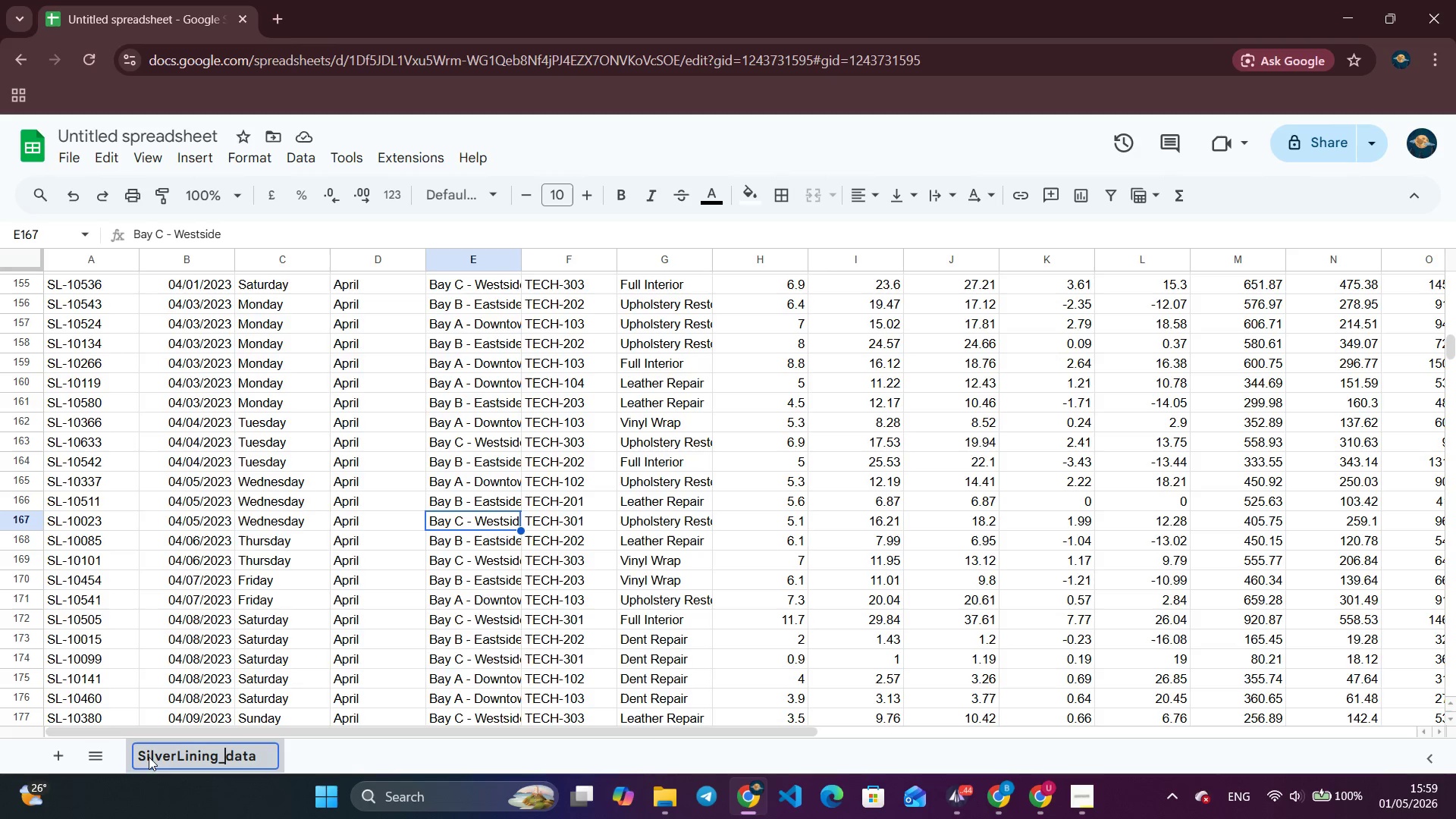 
key(ArrowRight)
 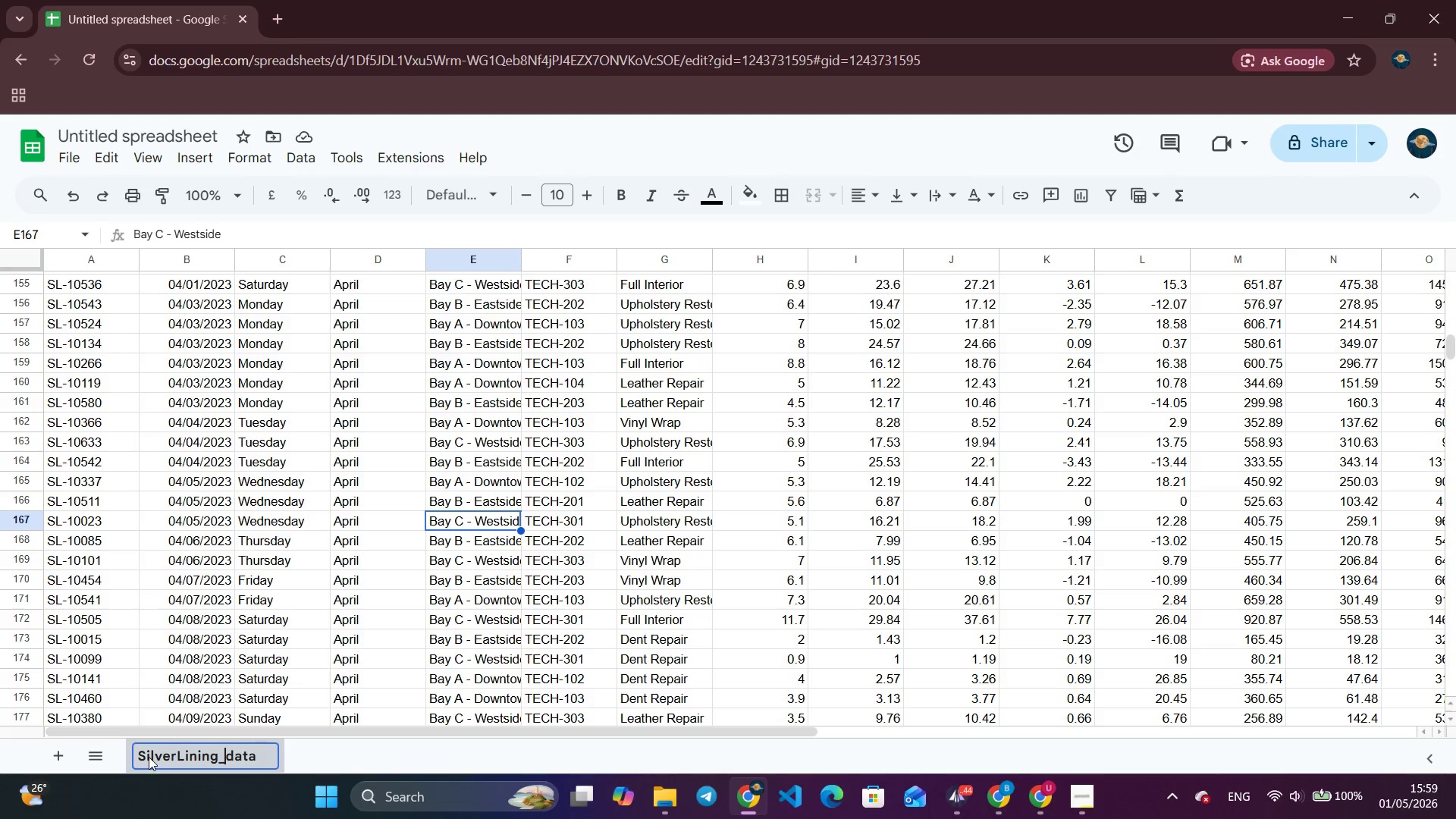 
key(ArrowRight)
 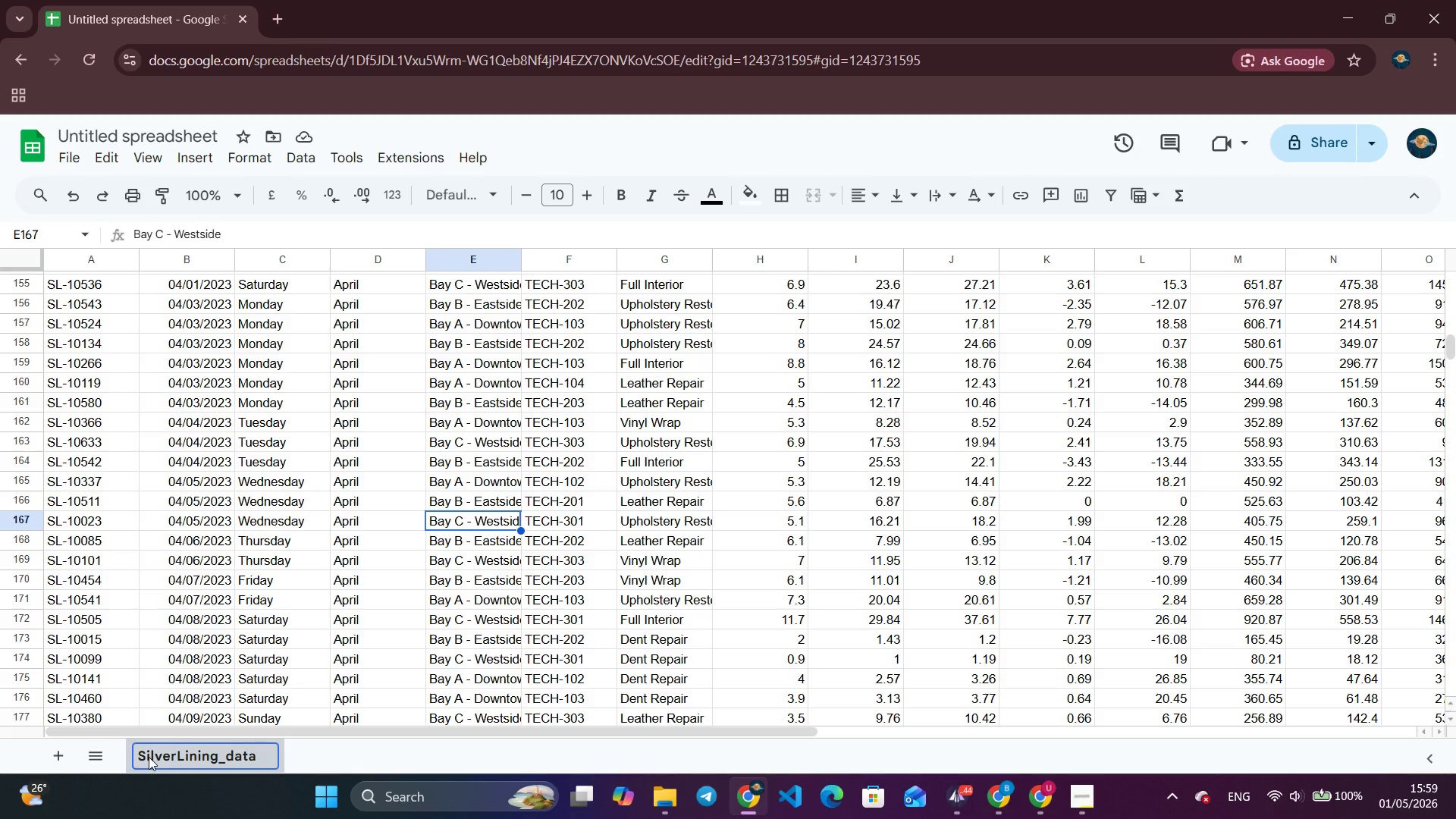 
key(Backspace)
 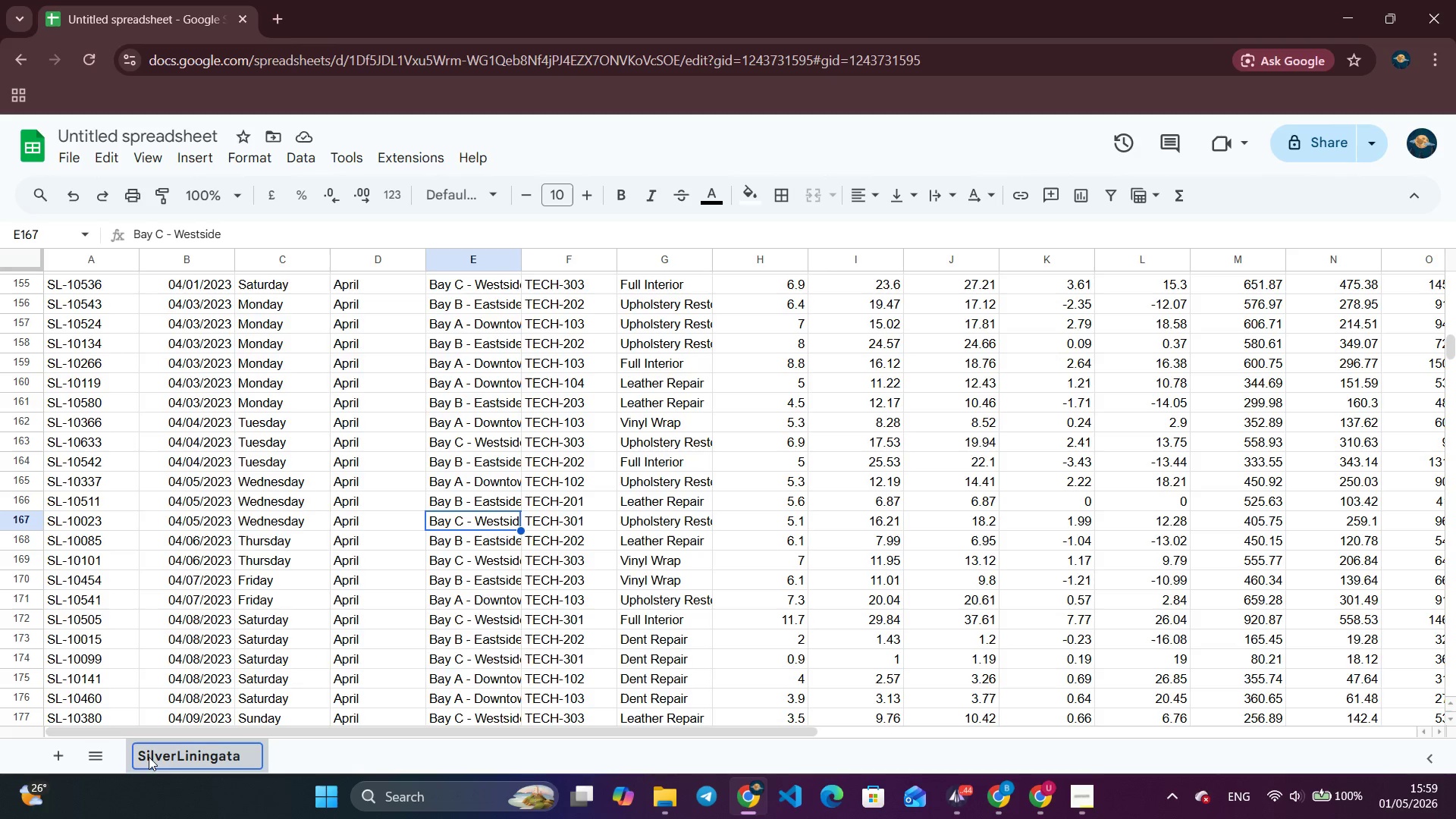 
key(Backspace)
 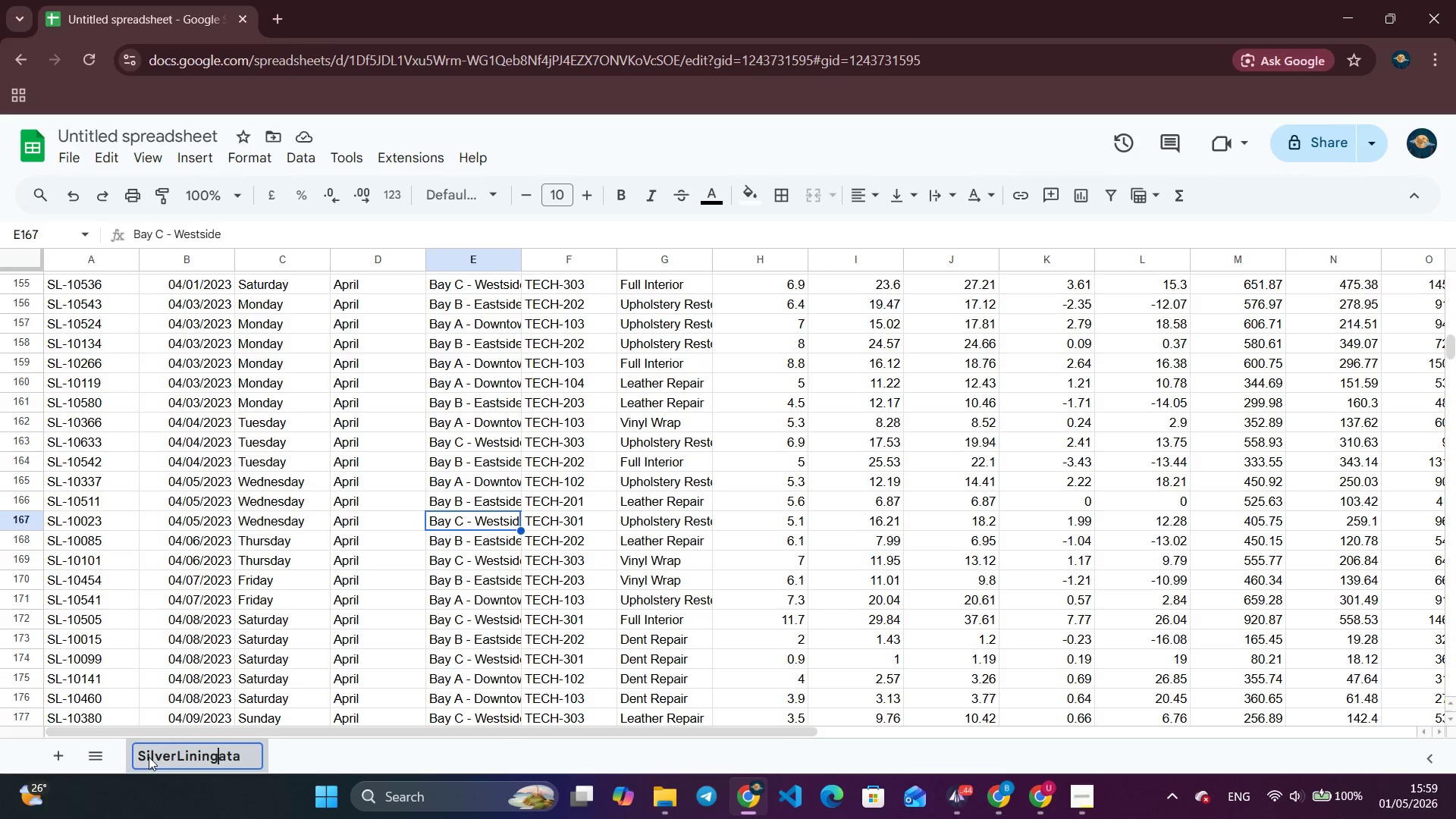 
key(Shift+ShiftRight)
 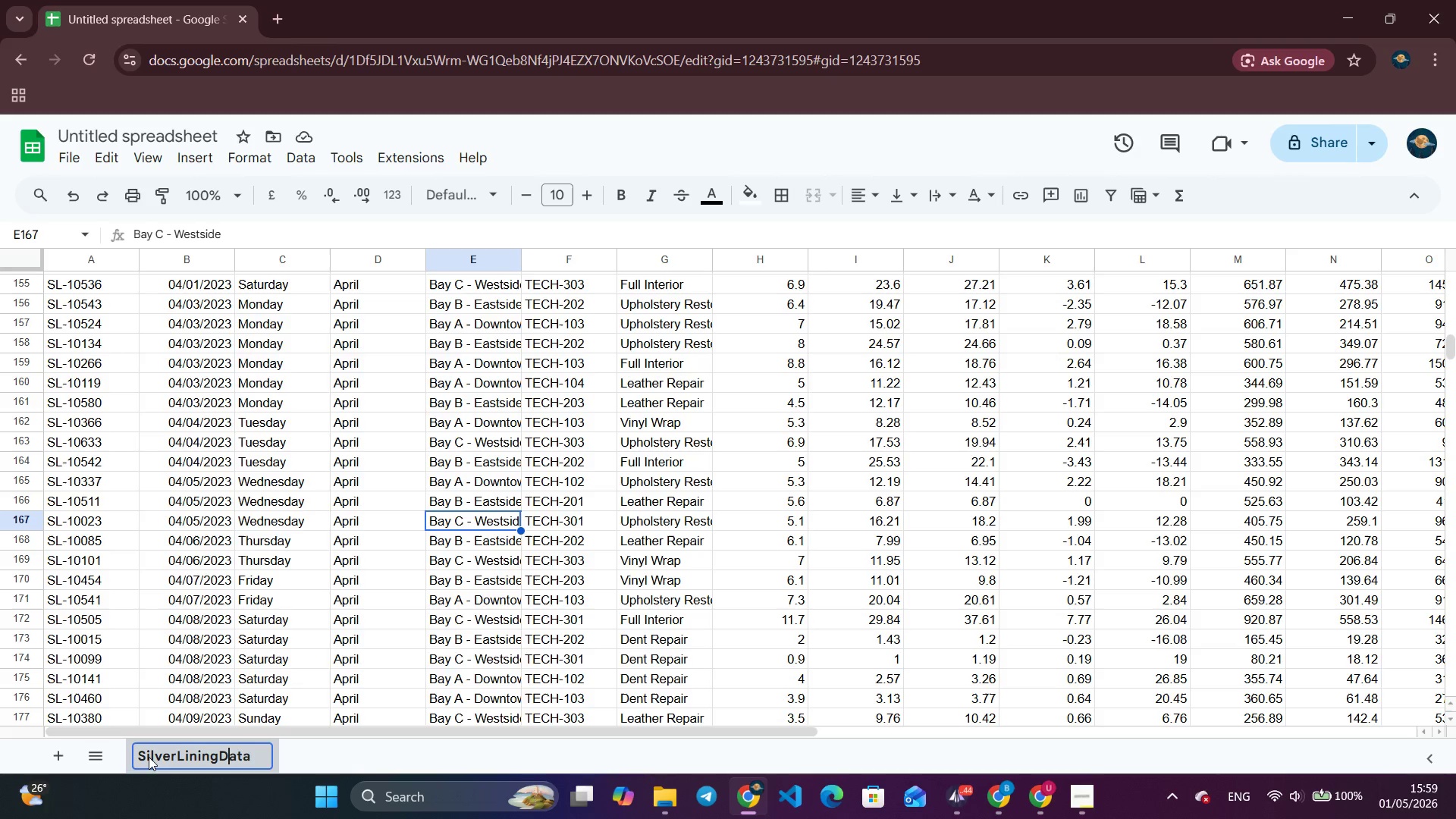 
key(Shift+D)
 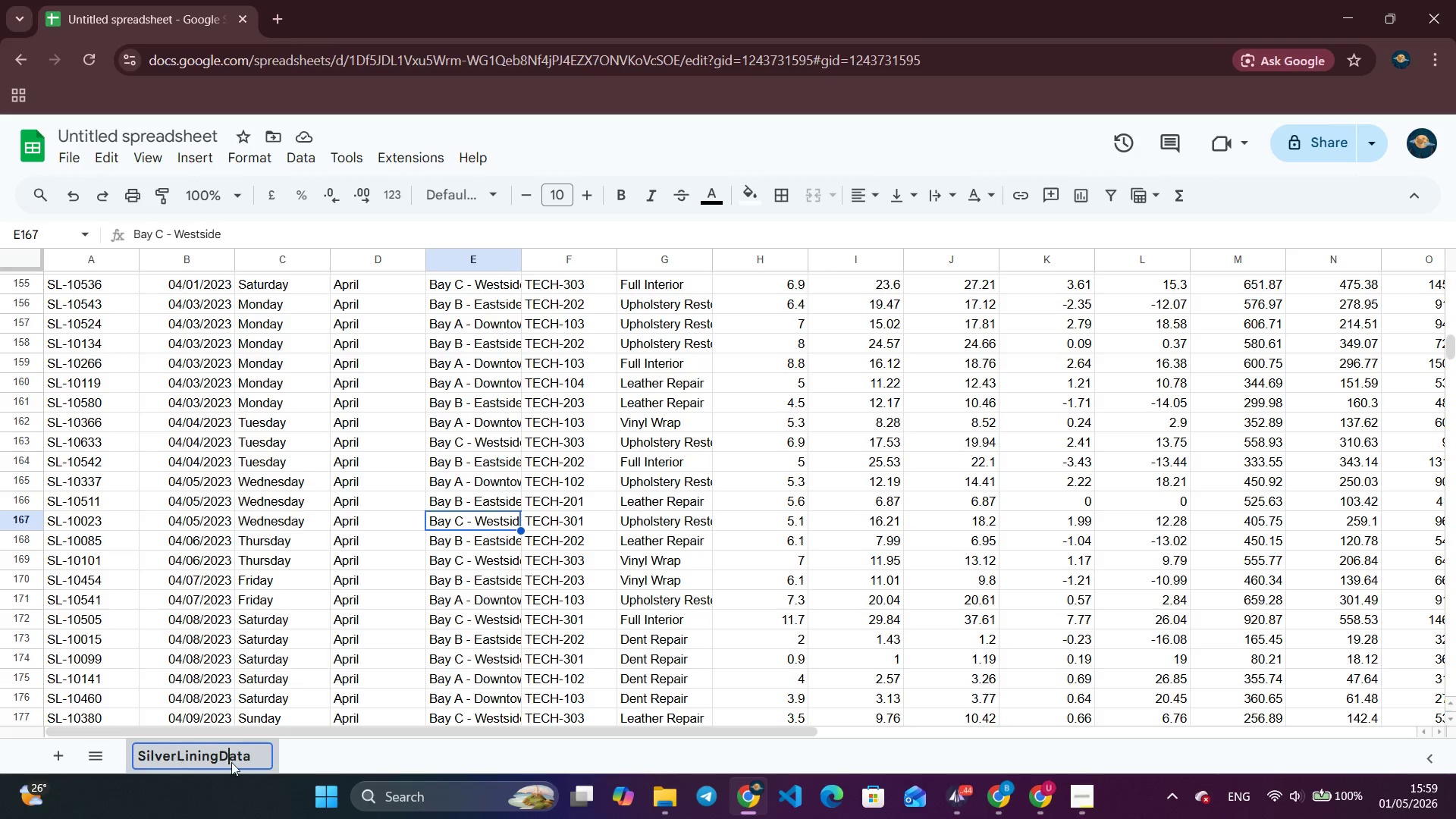 
left_click([346, 764])
 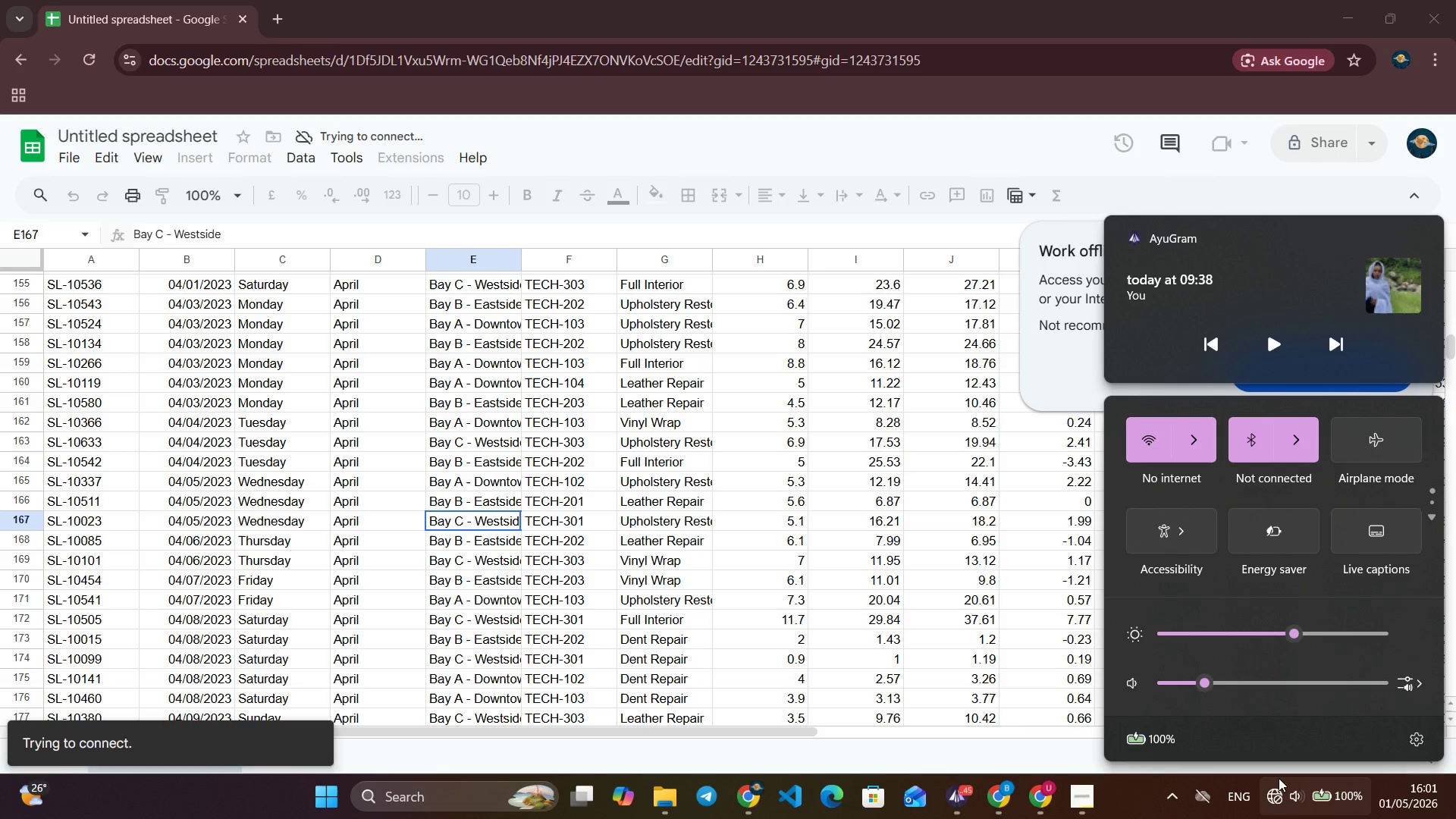 
wait(162.84)
 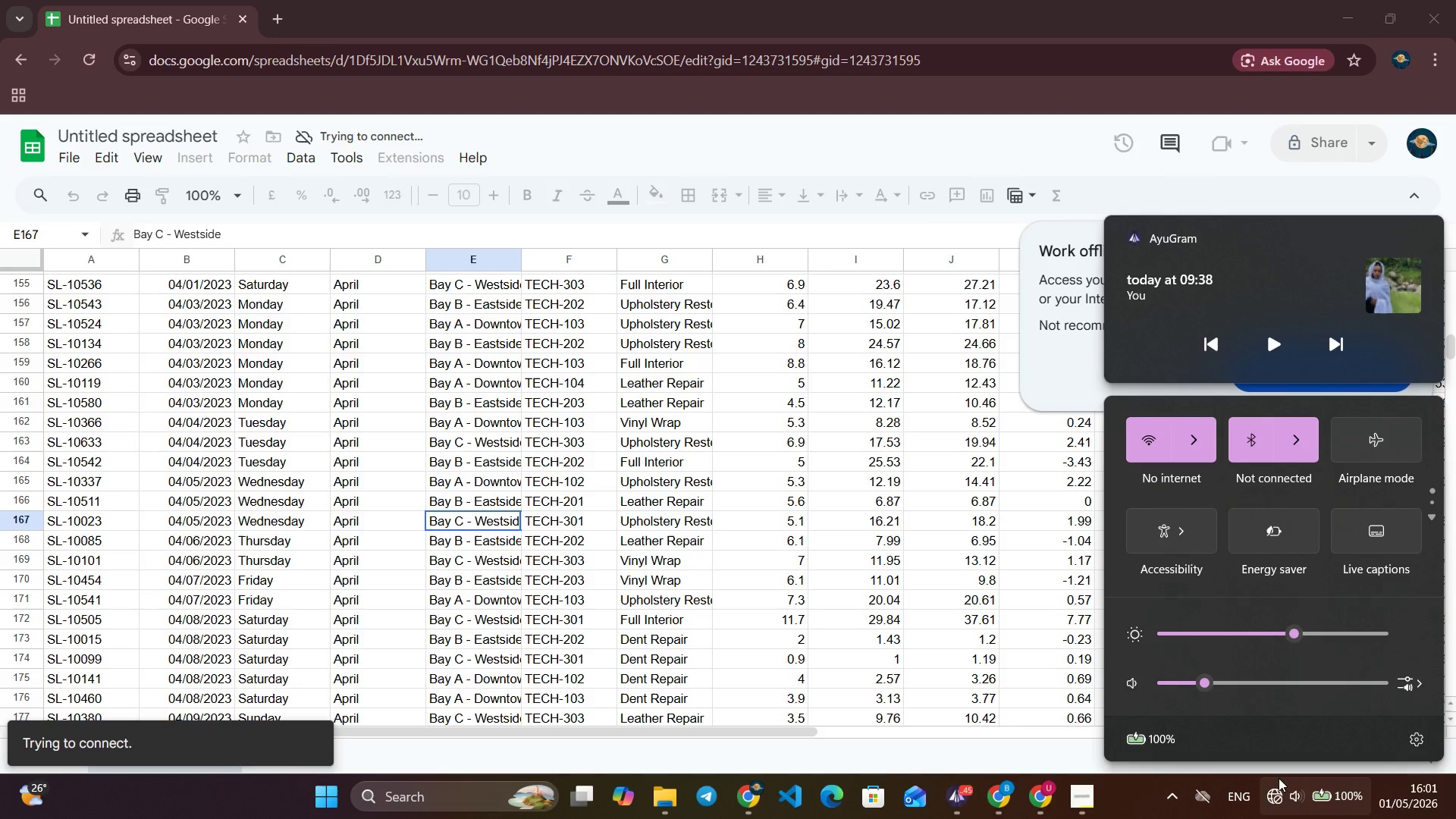 
left_click([1068, 803])